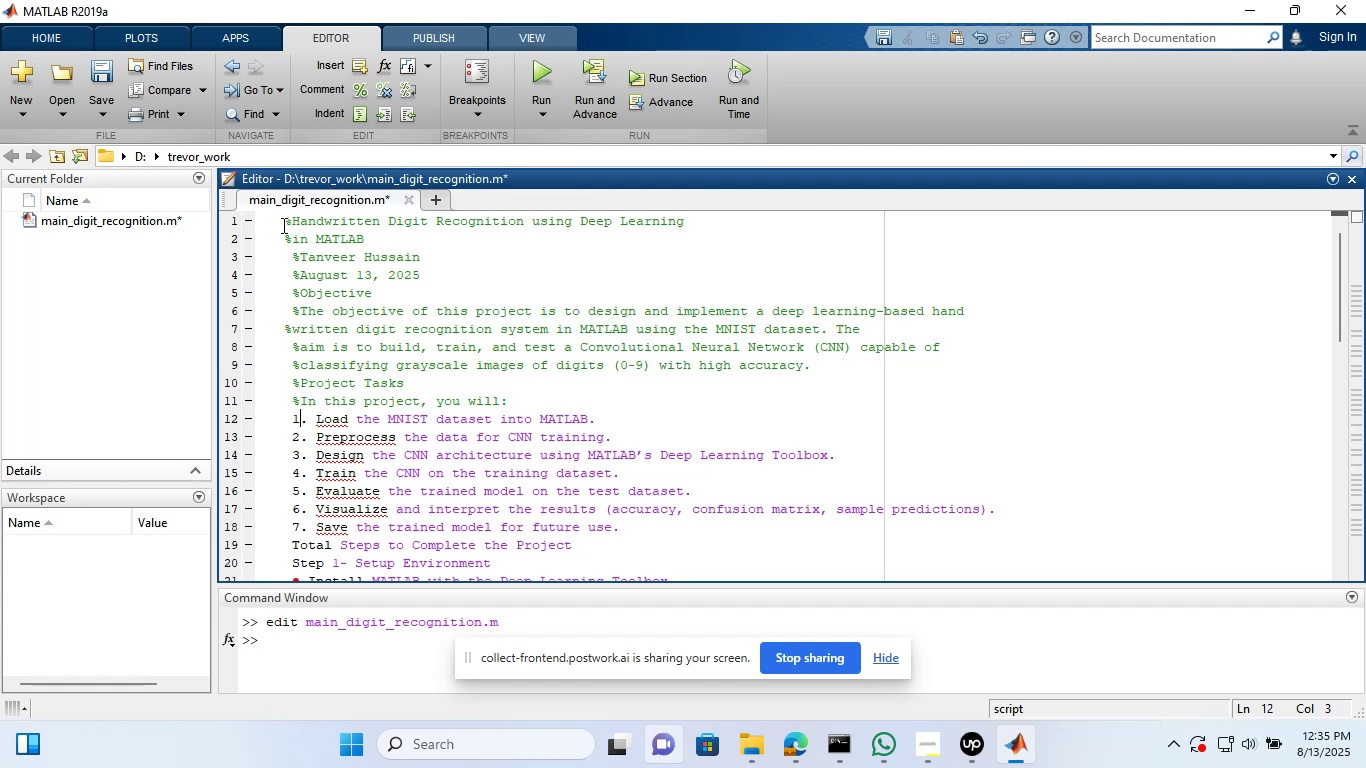 
key(ArrowLeft)
 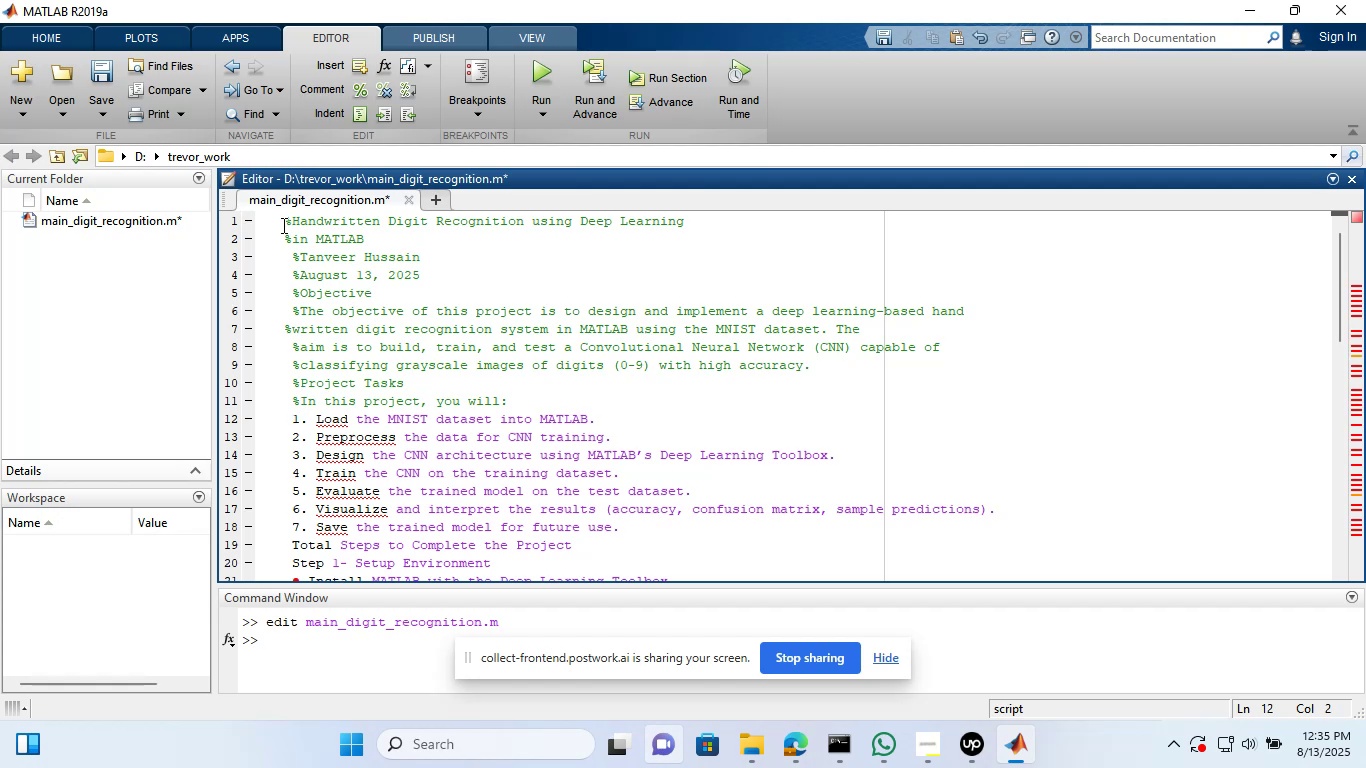 
key(Shift+5)
 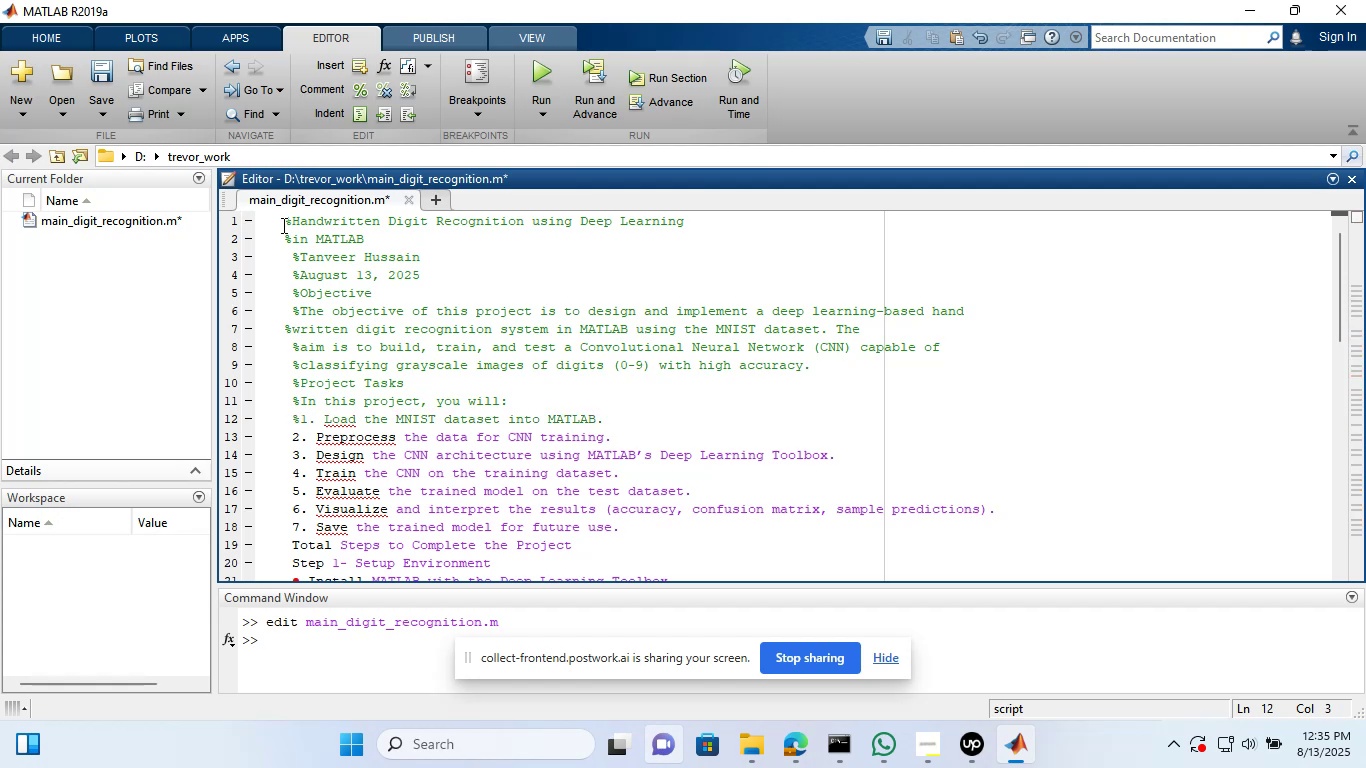 
key(ArrowDown)
 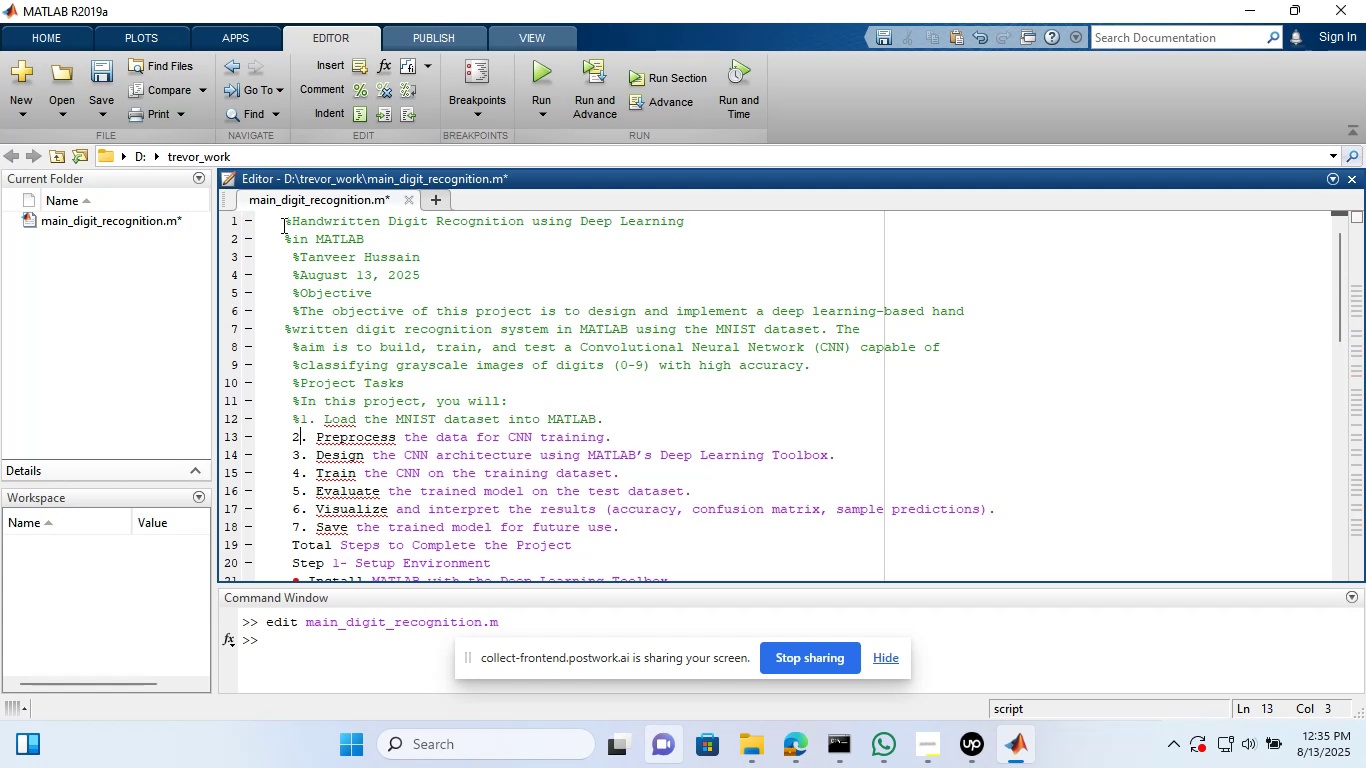 
key(ArrowLeft)
 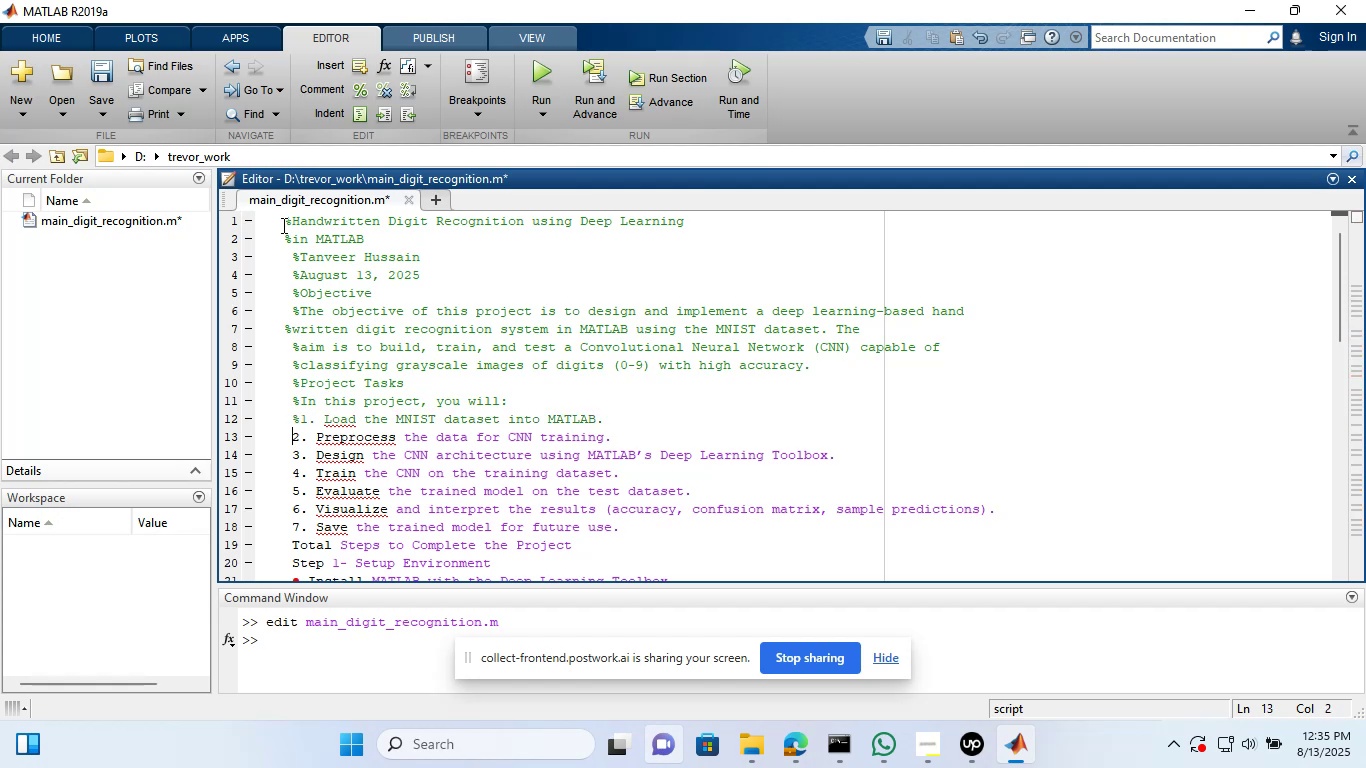 
key(Shift+5)
 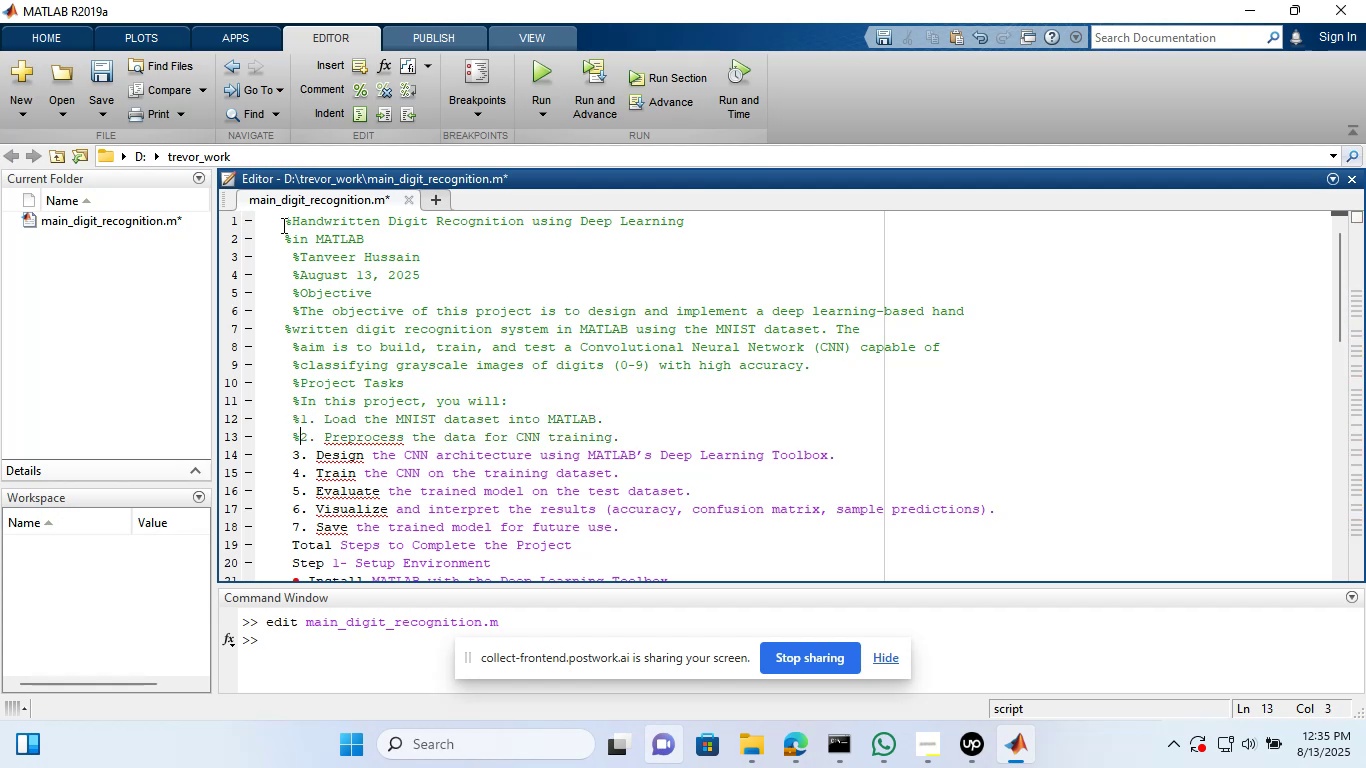 
key(ArrowDown)
 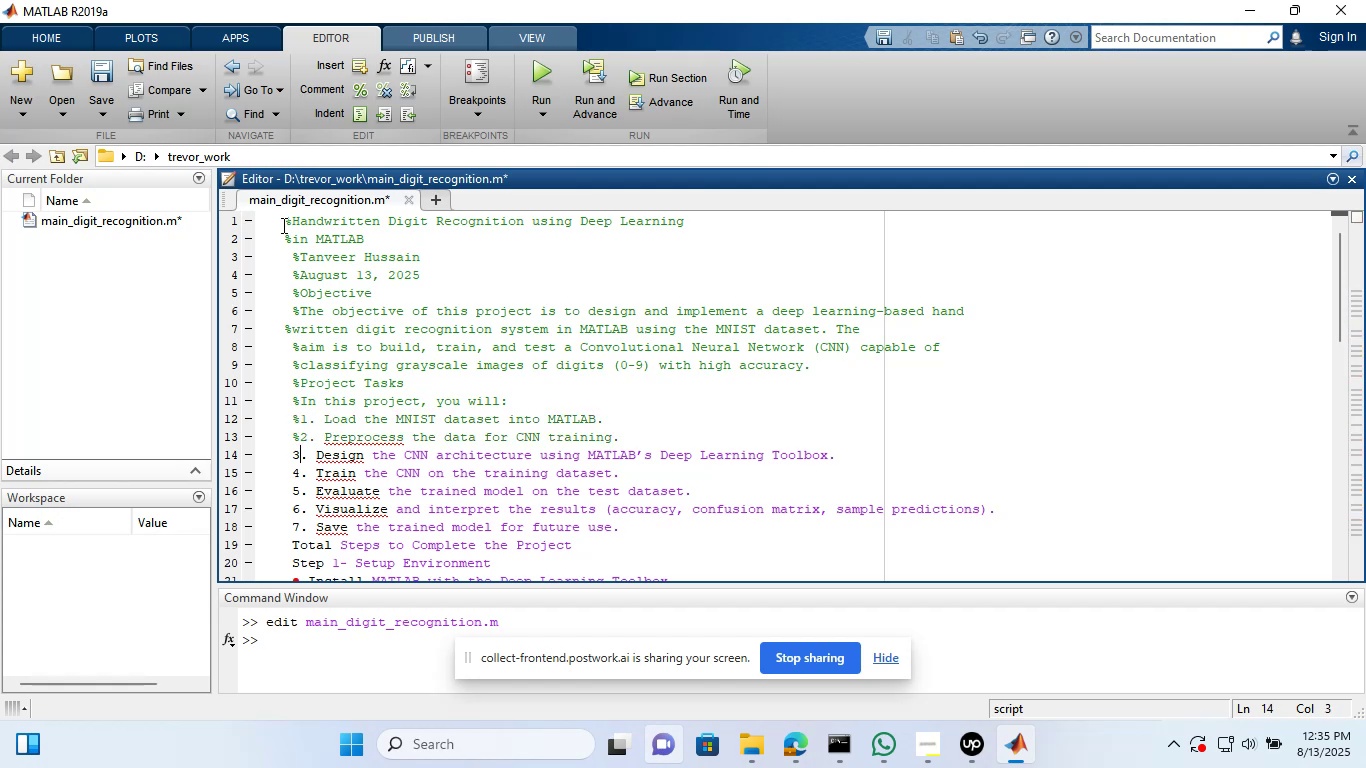 
key(ArrowLeft)
 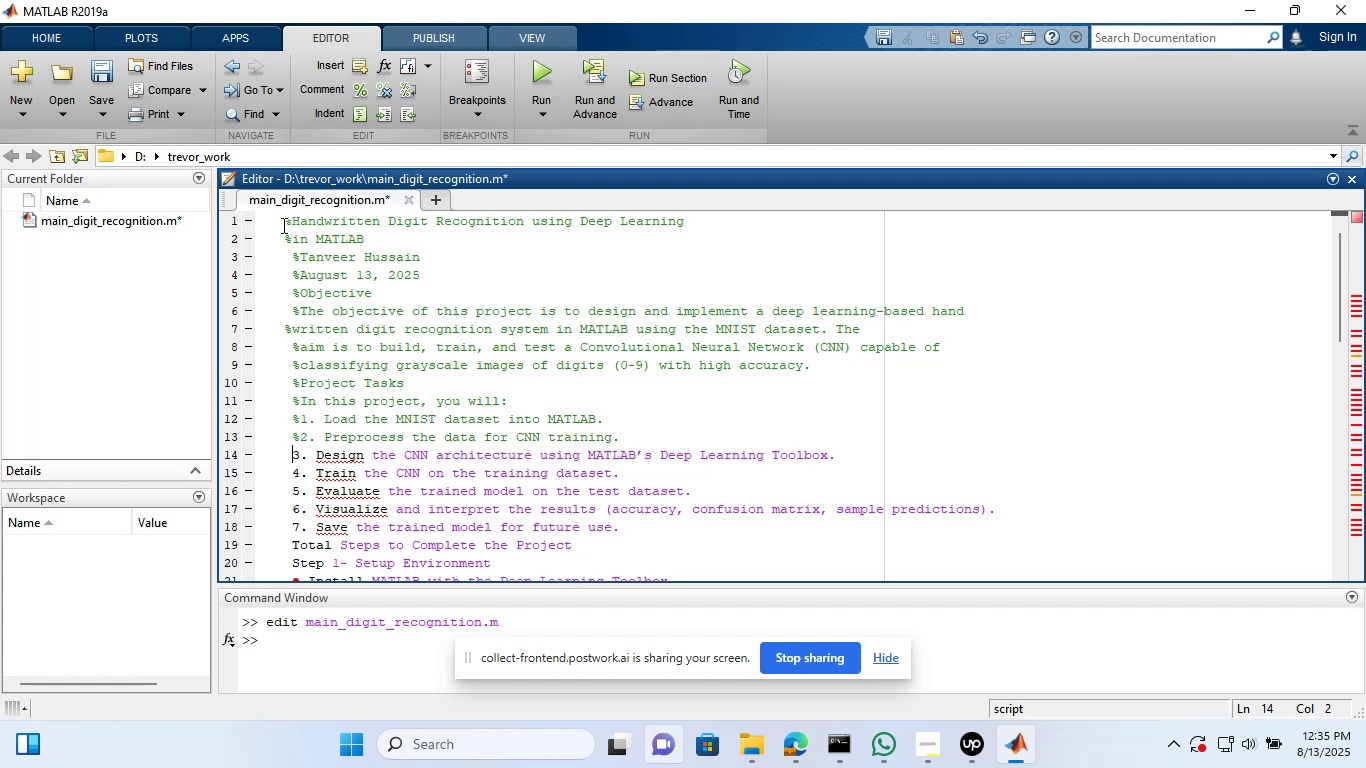 
key(Shift+5)
 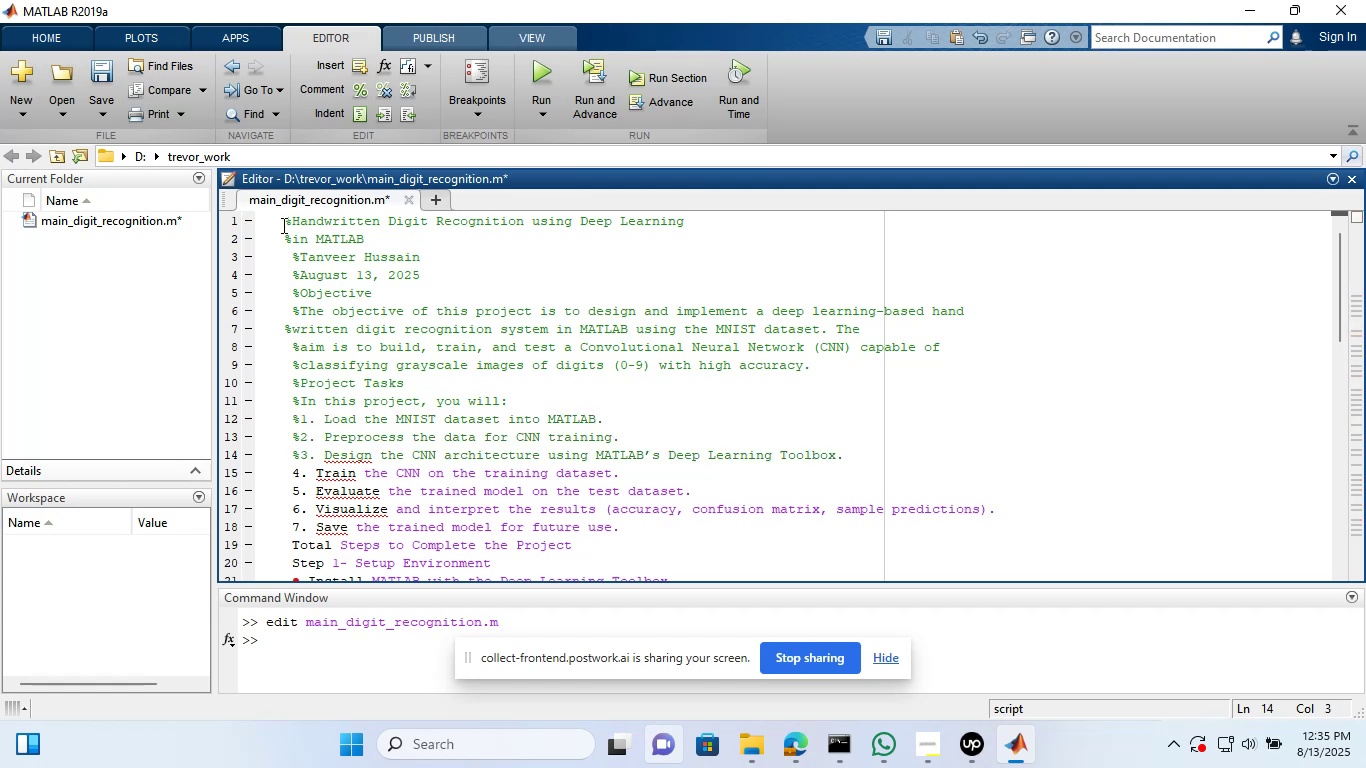 
key(ArrowUp)
 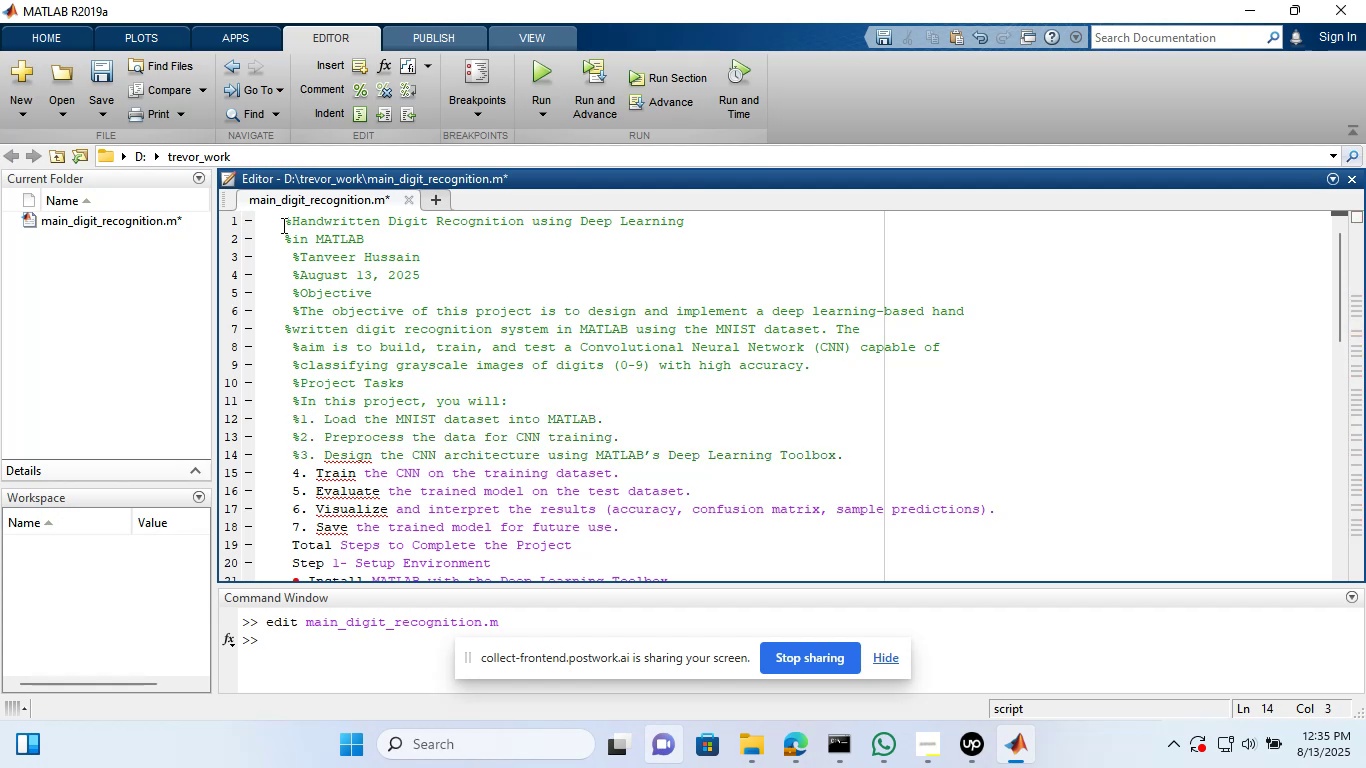 
key(ArrowDown)
 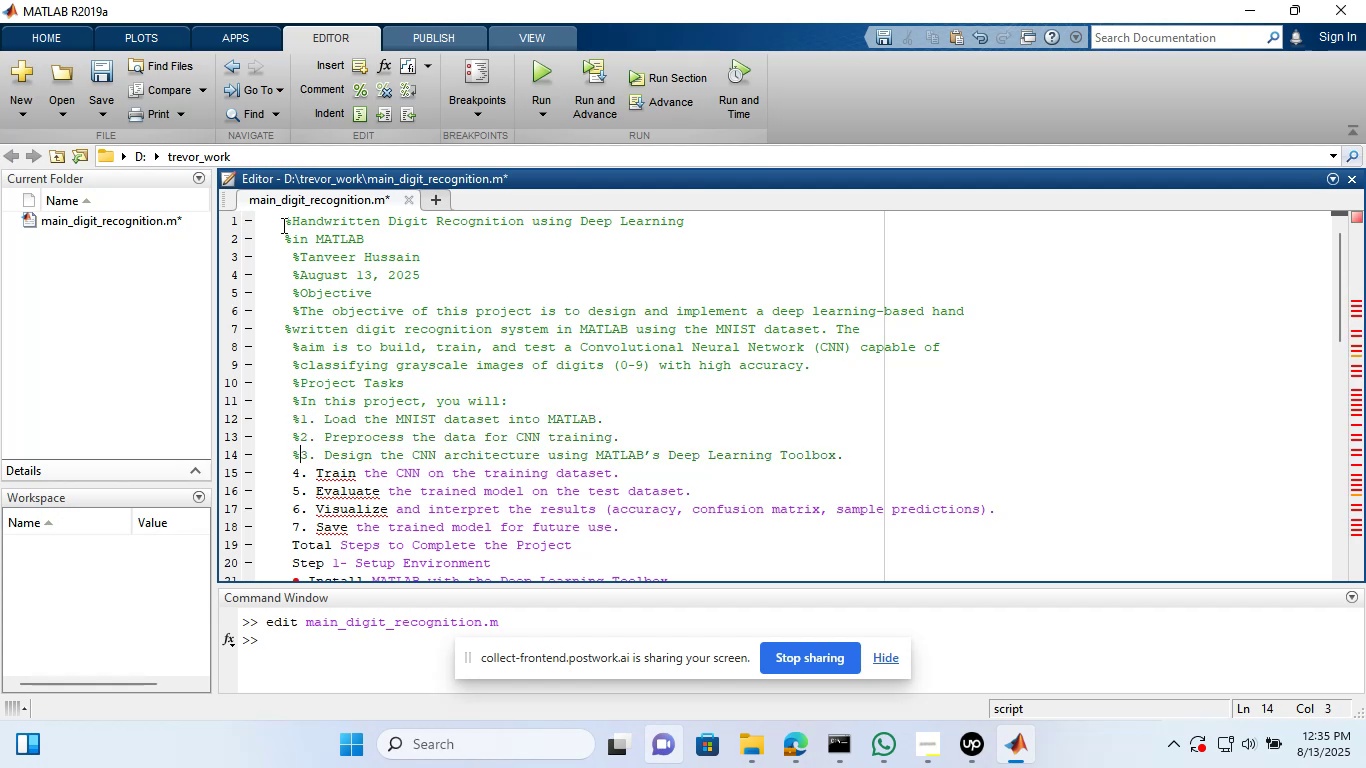 
key(ArrowDown)
 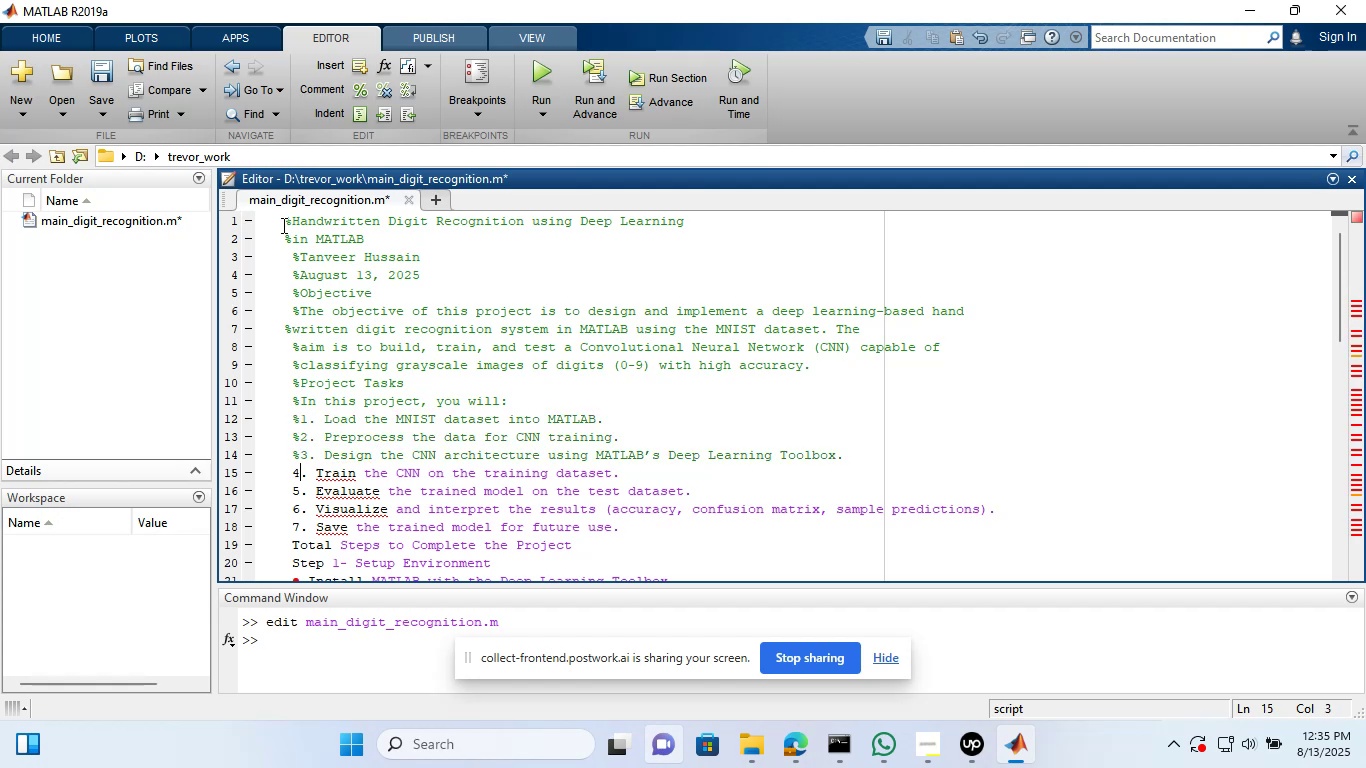 
key(ArrowLeft)
 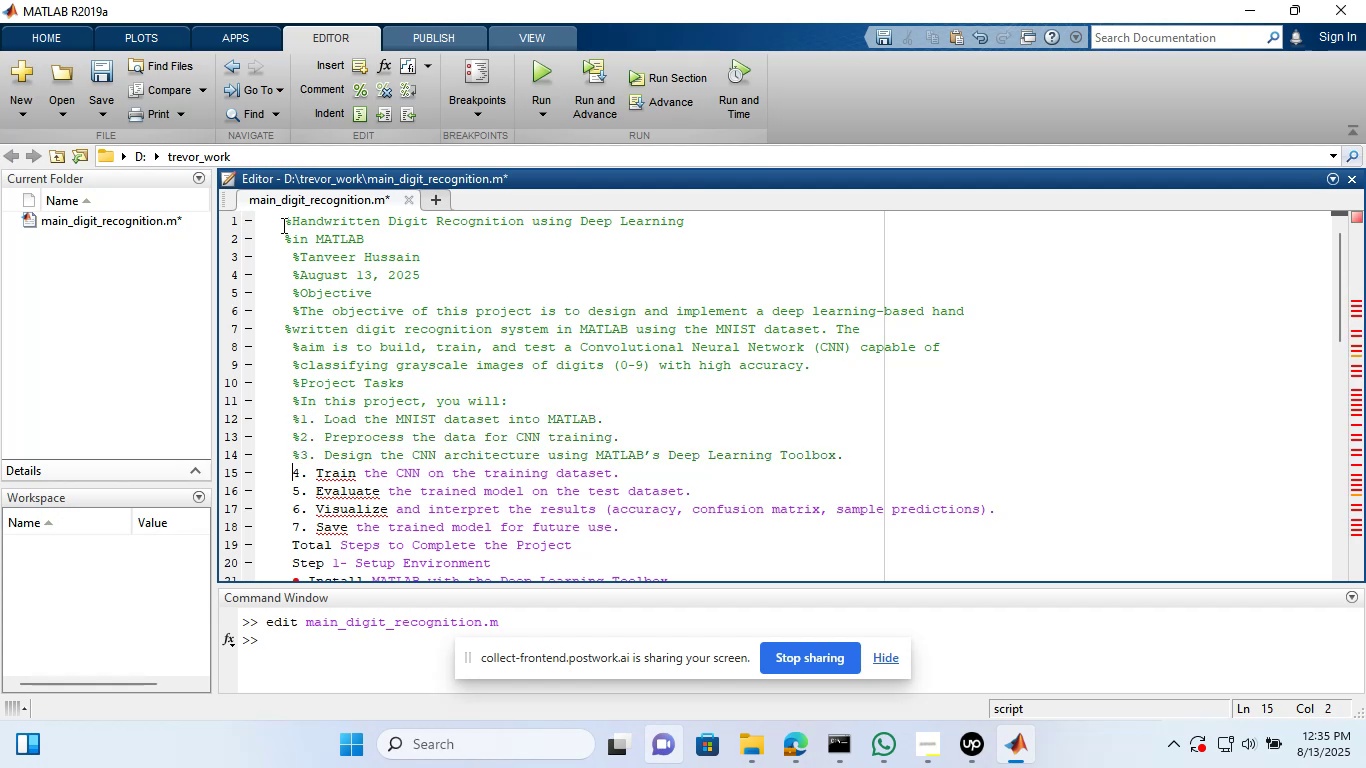 
key(Shift+4)
 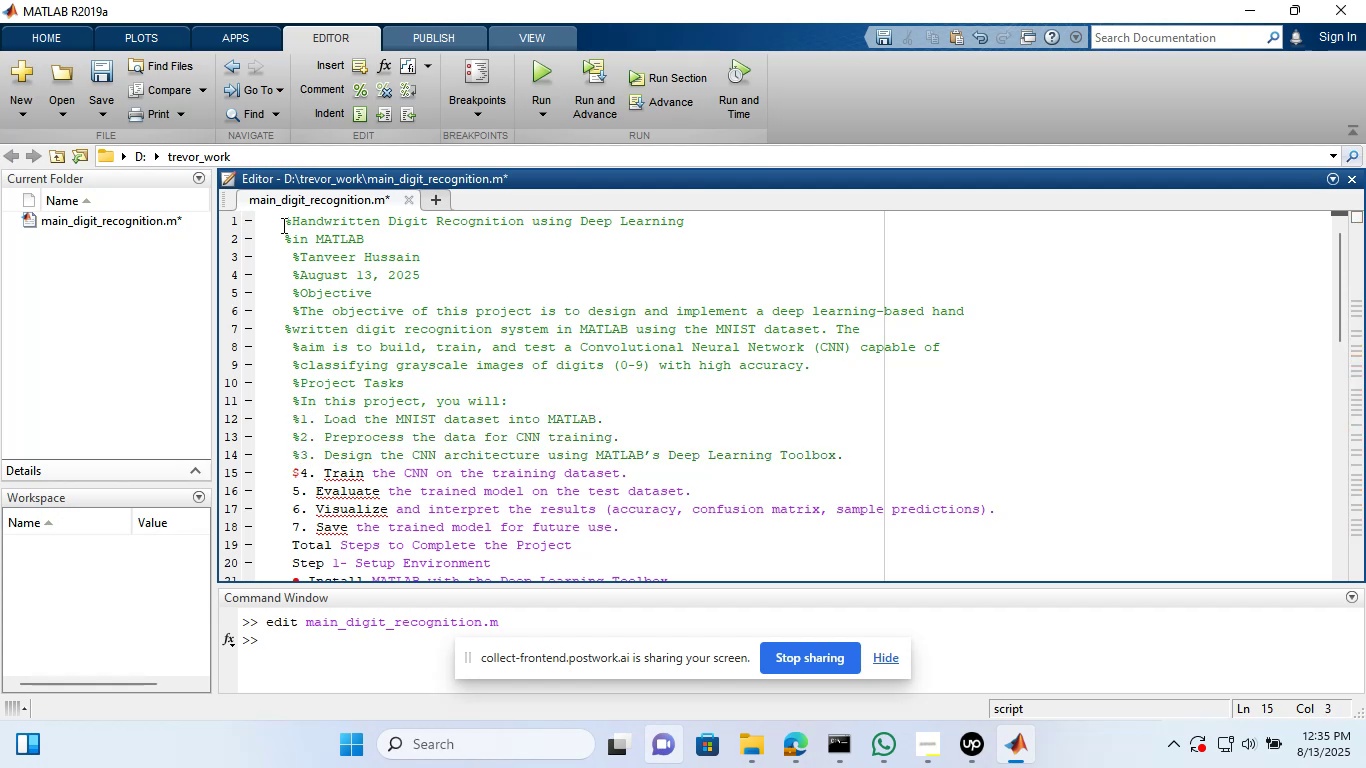 
key(Backspace)
 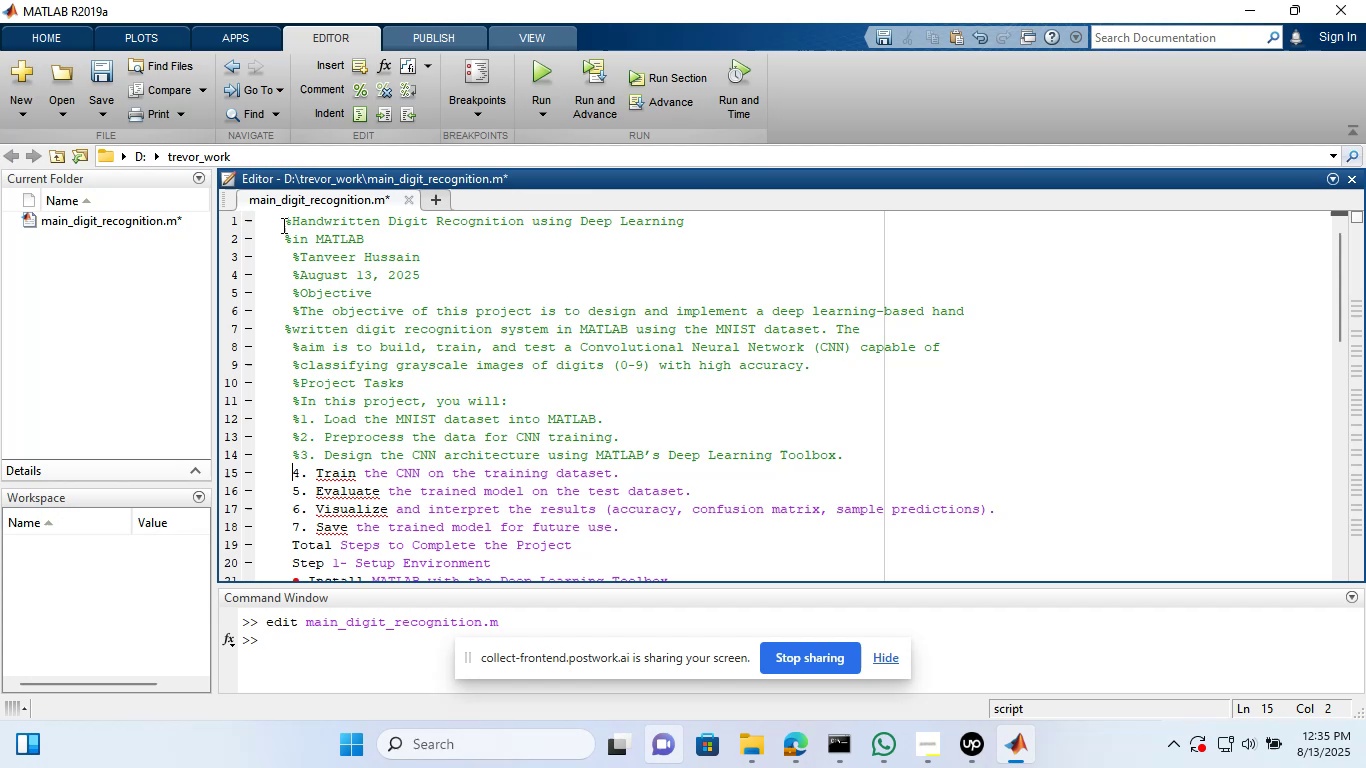 
key(Shift+5)
 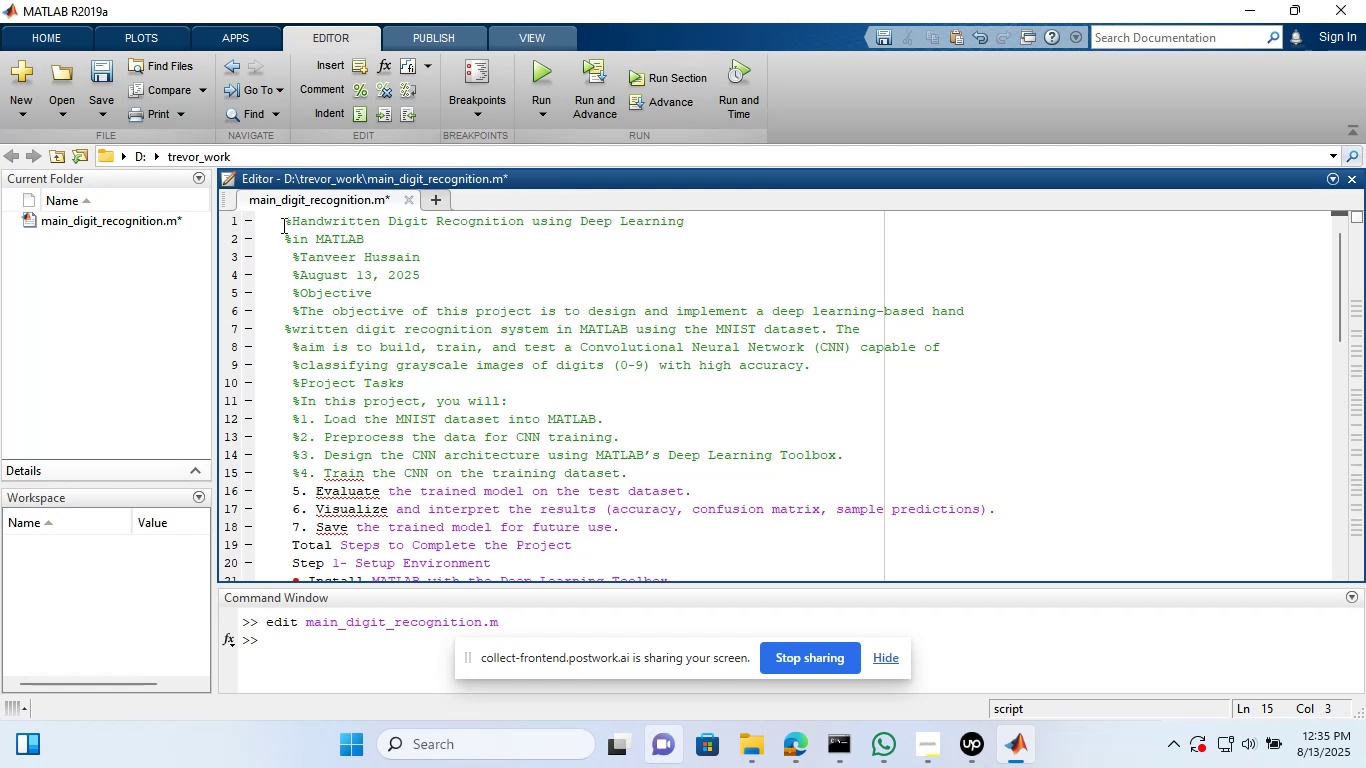 
key(ArrowDown)
 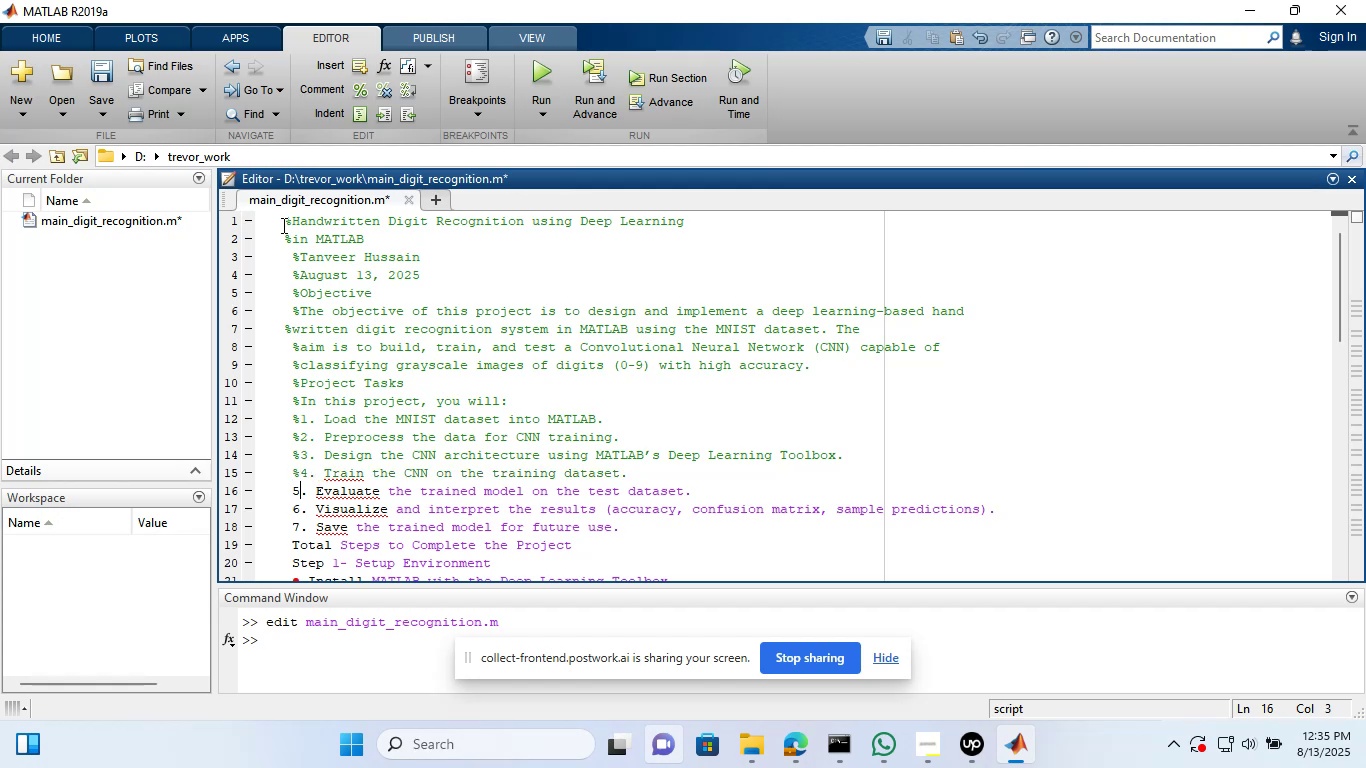 
key(ArrowLeft)
 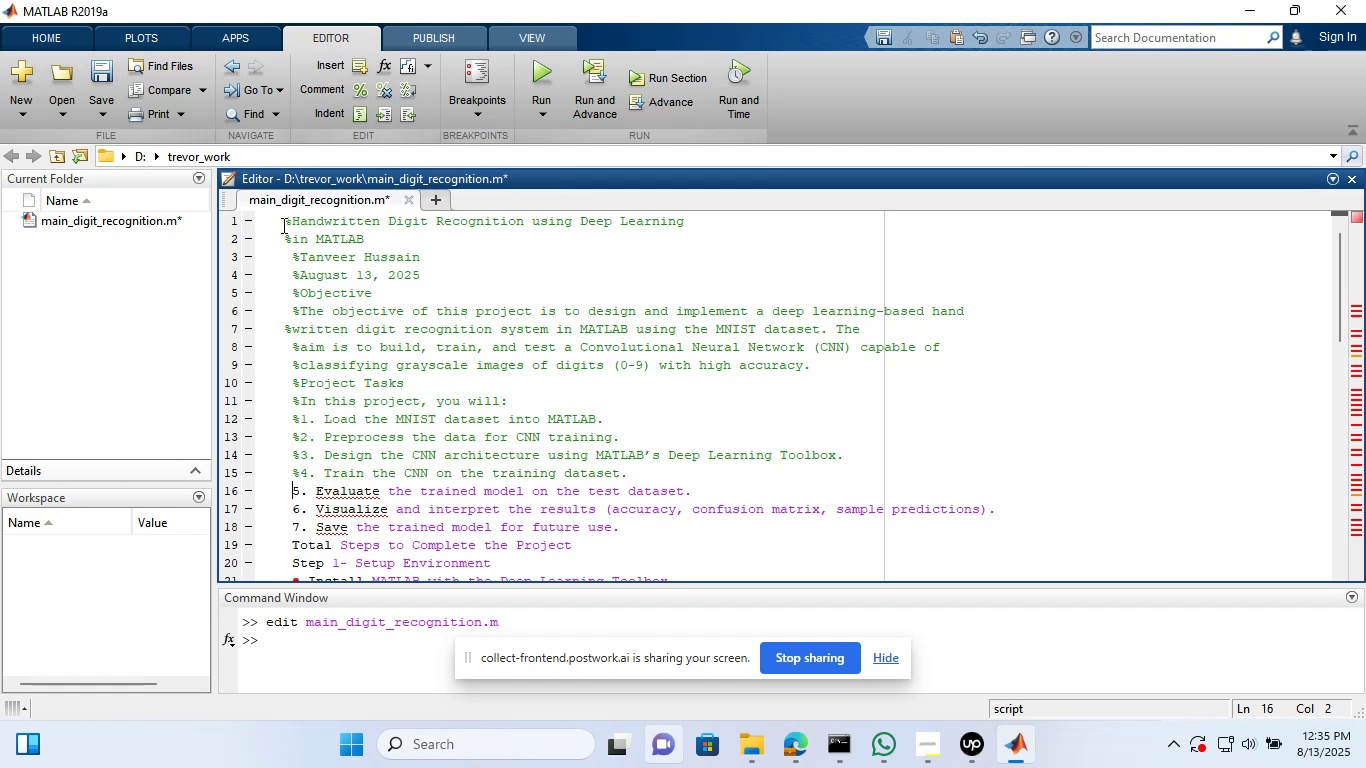 
key(Shift+5)
 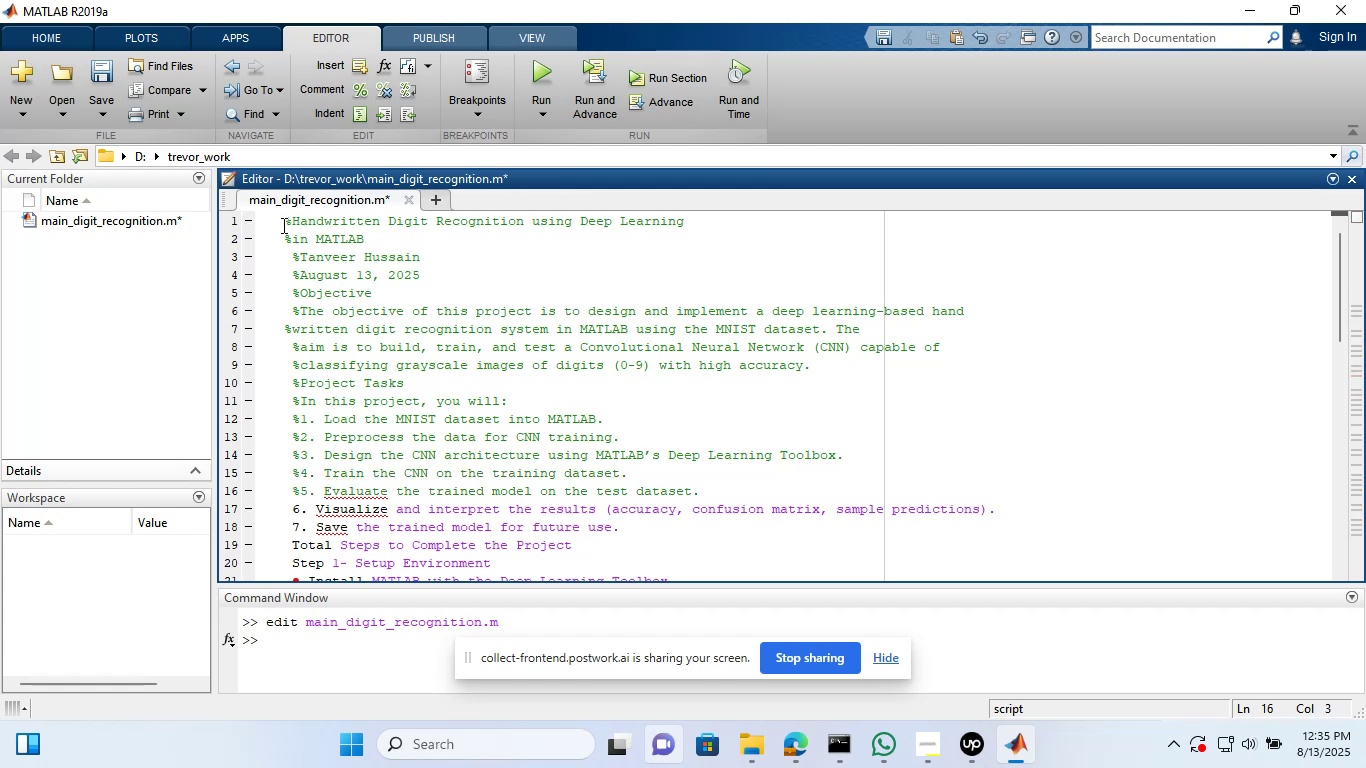 
key(ArrowDown)
 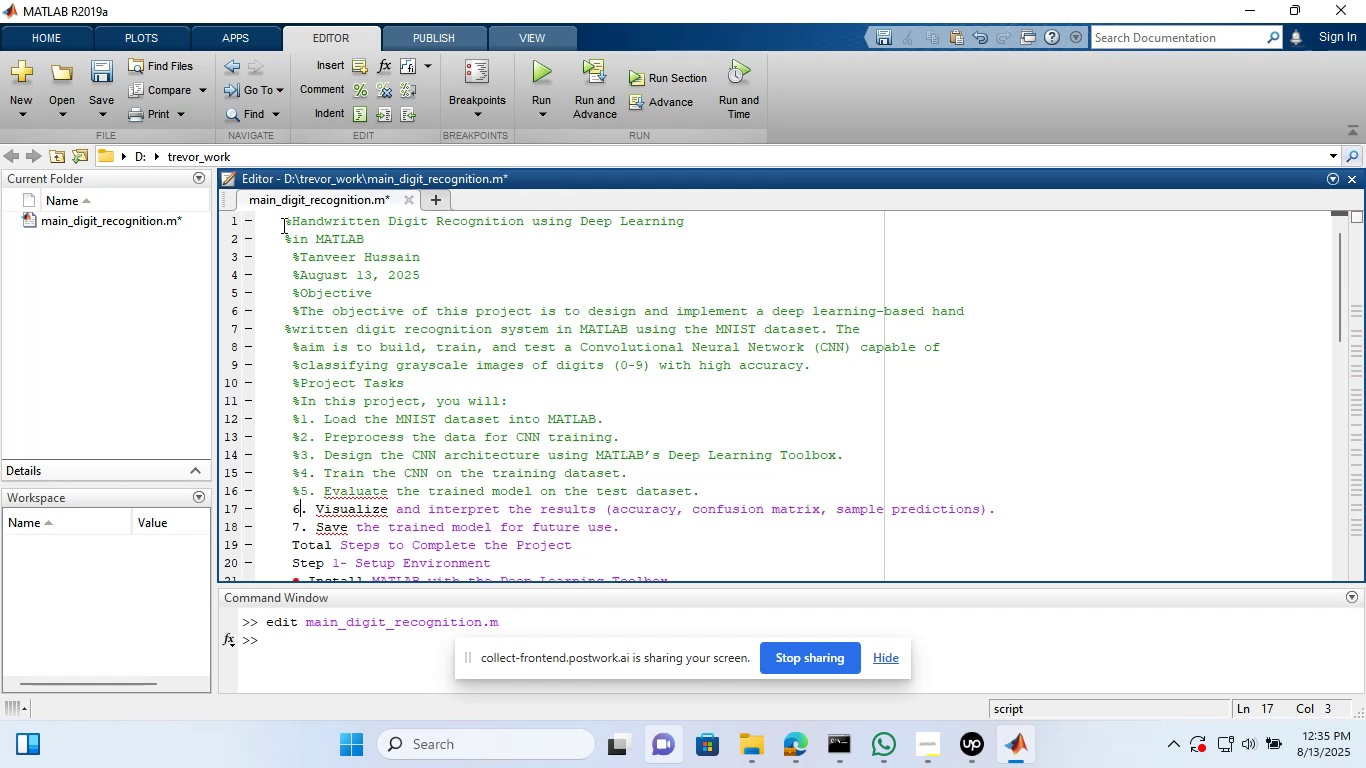 
key(ArrowLeft)
 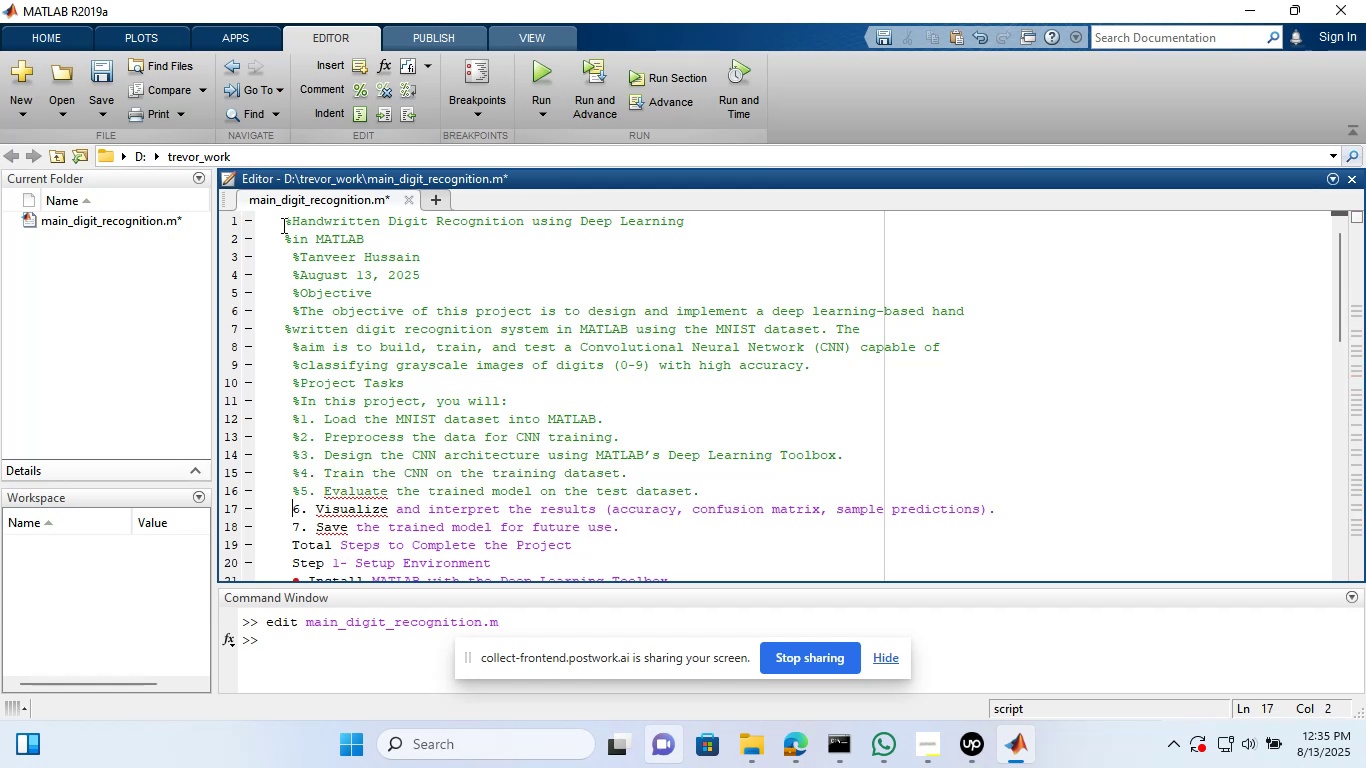 
key(Shift+5)
 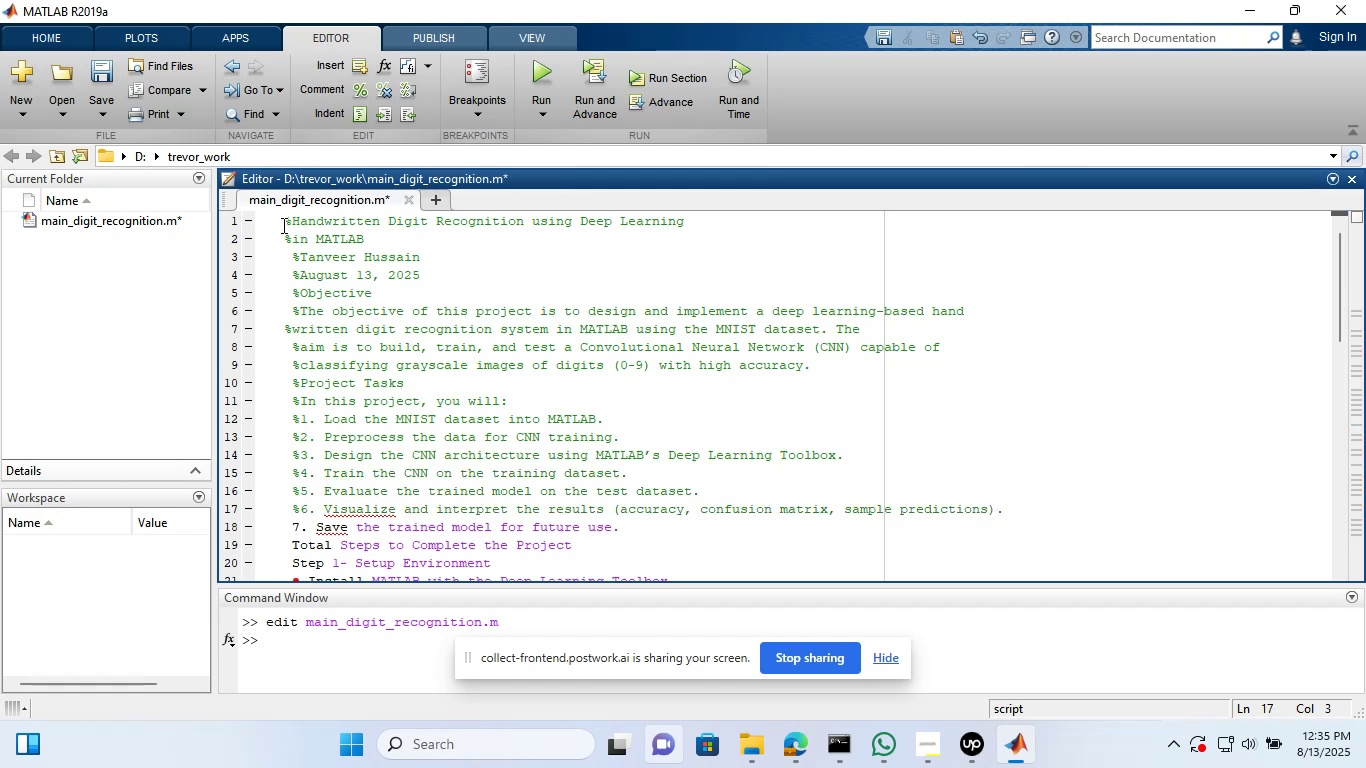 
key(ArrowDown)
 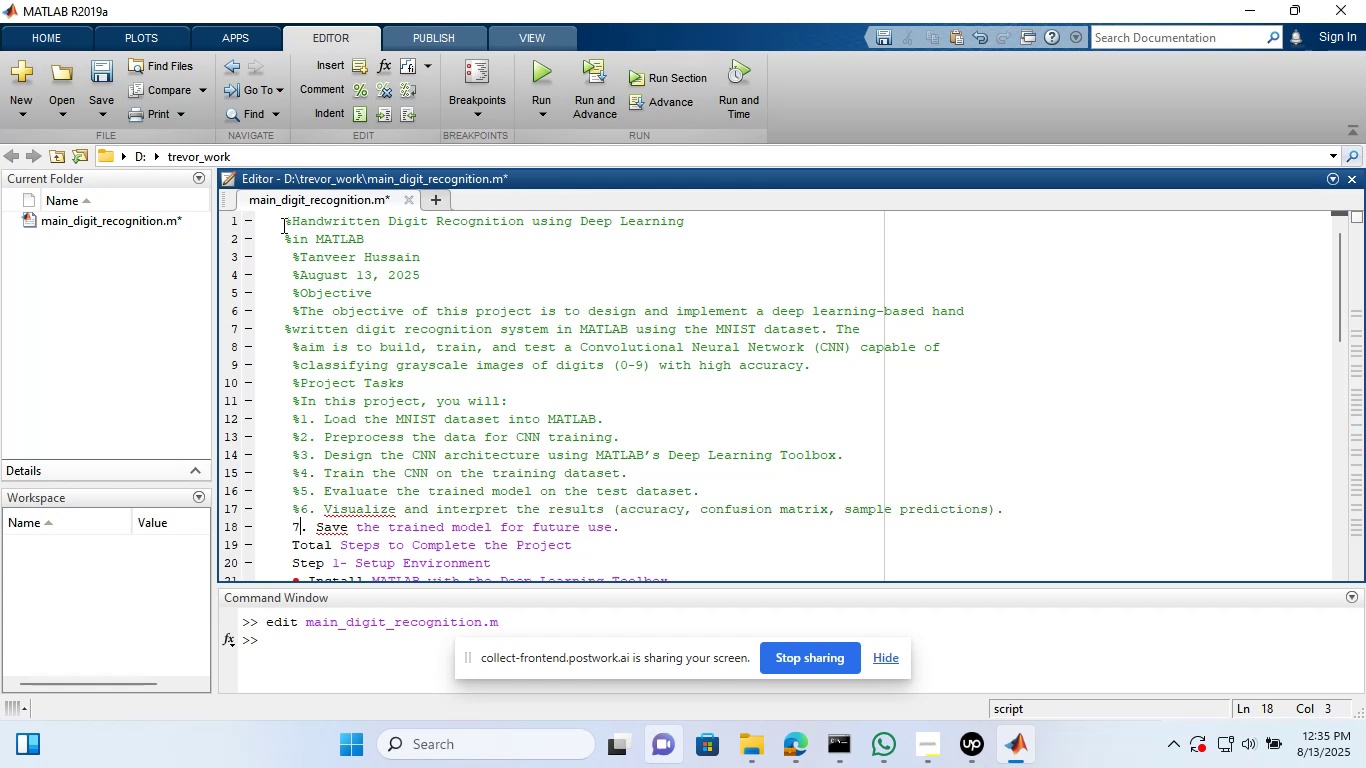 
key(ArrowLeft)
 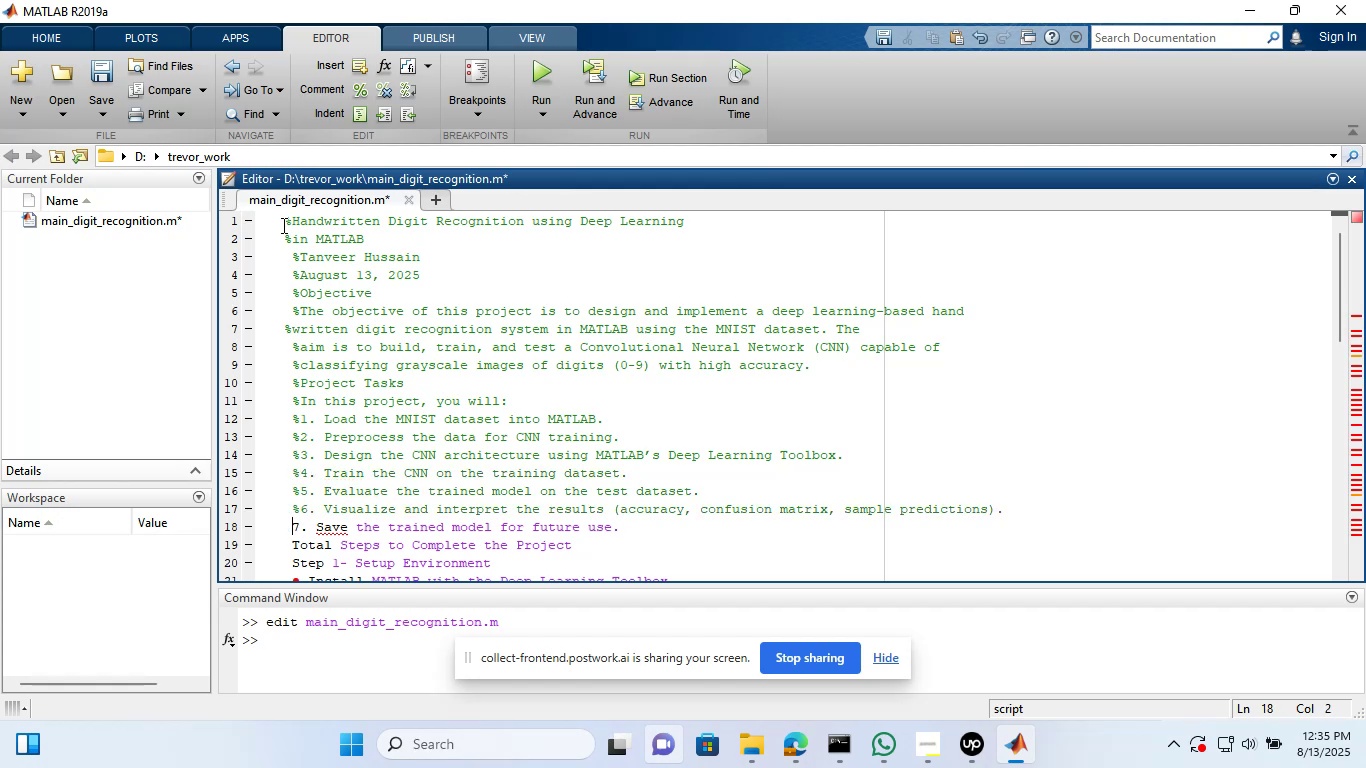 
key(Shift+5)
 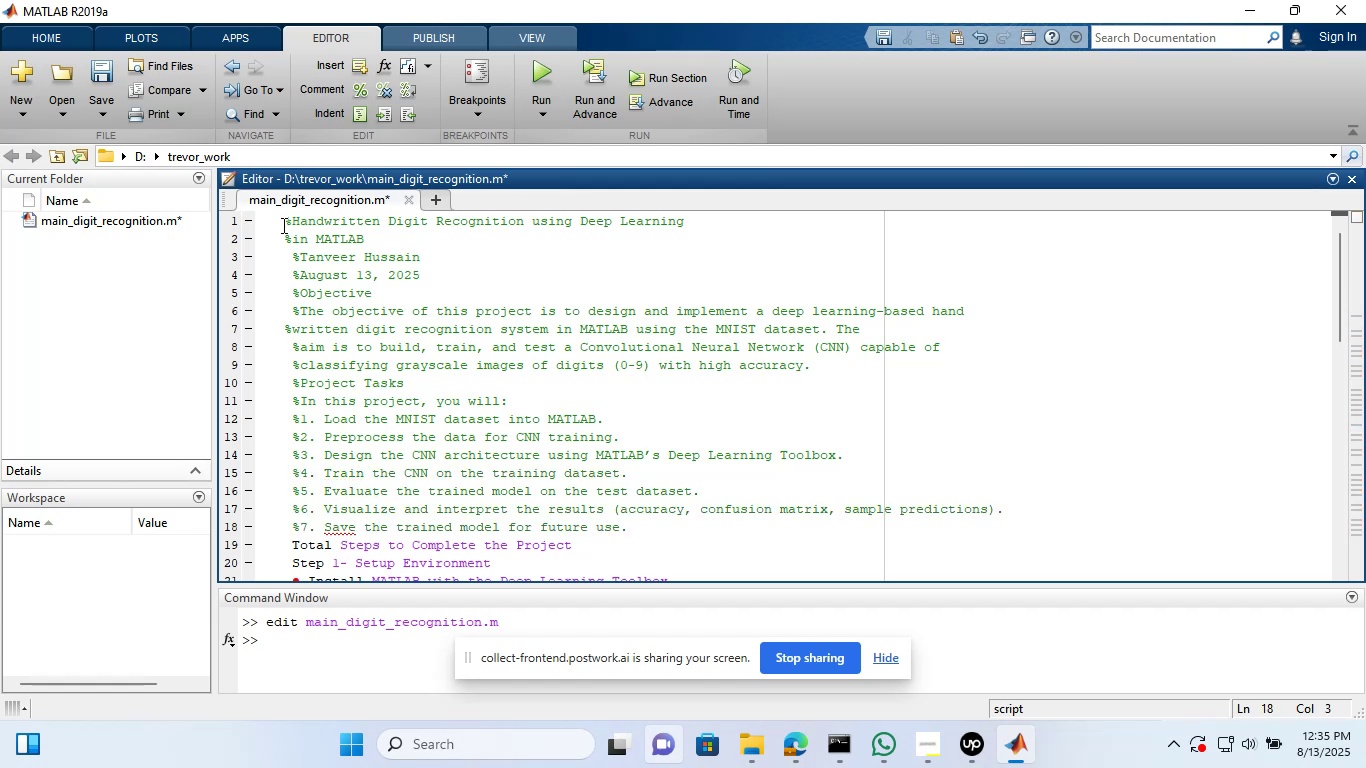 
key(ArrowLeft)
 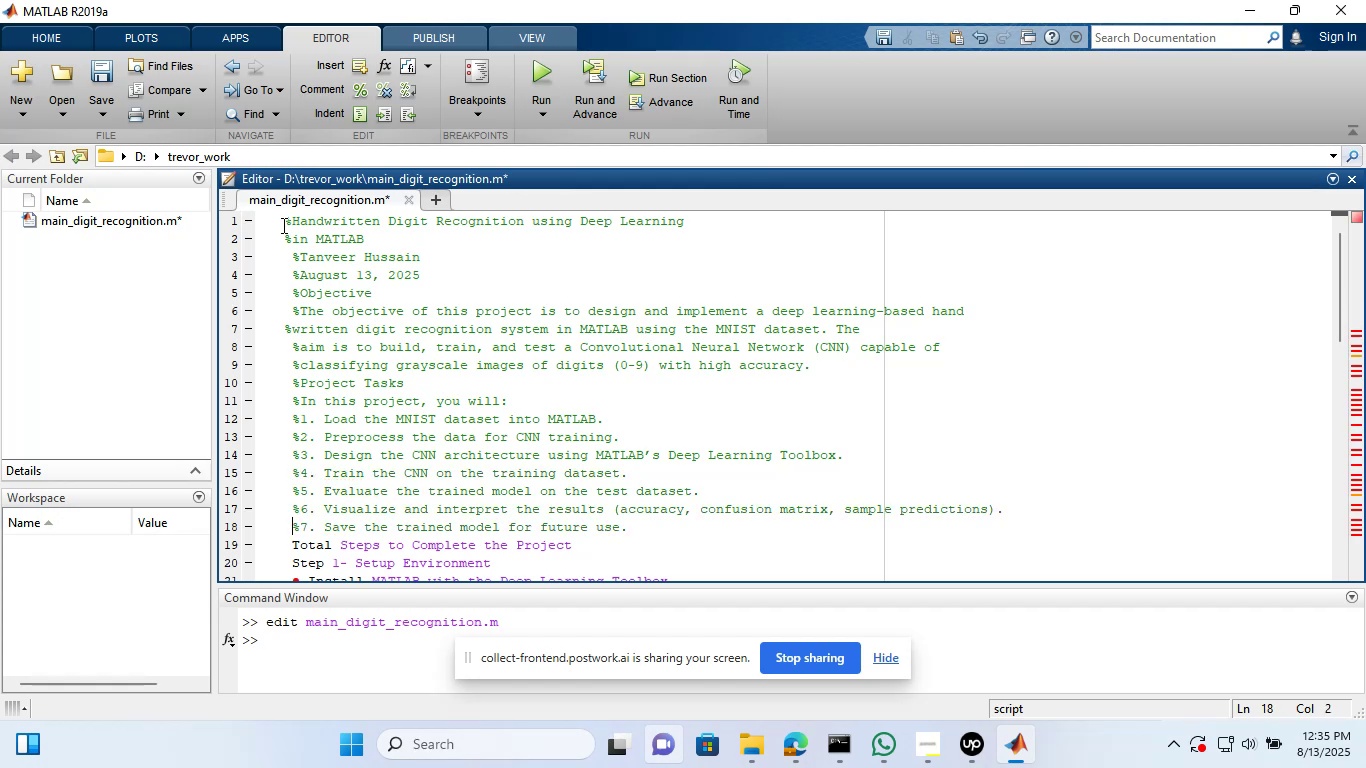 
key(ArrowDown)
 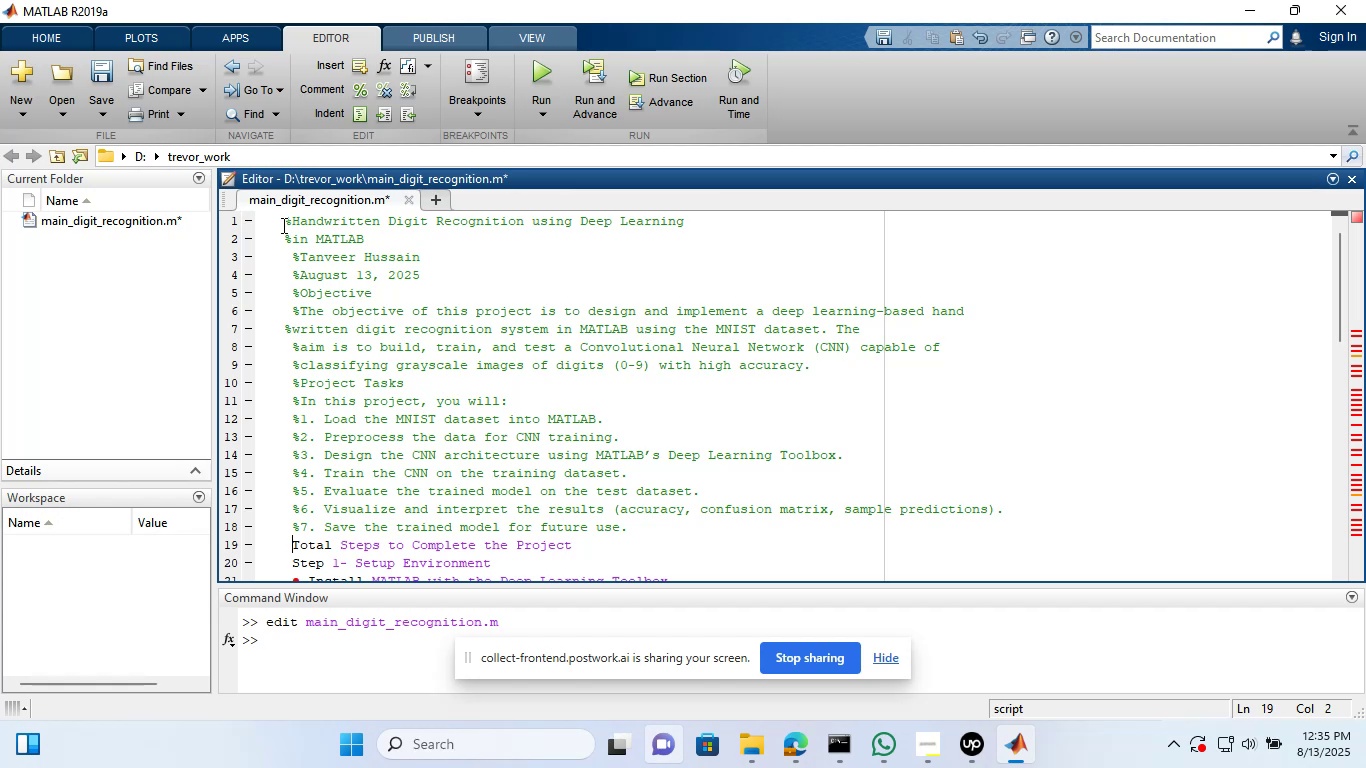 
key(Shift+5)
 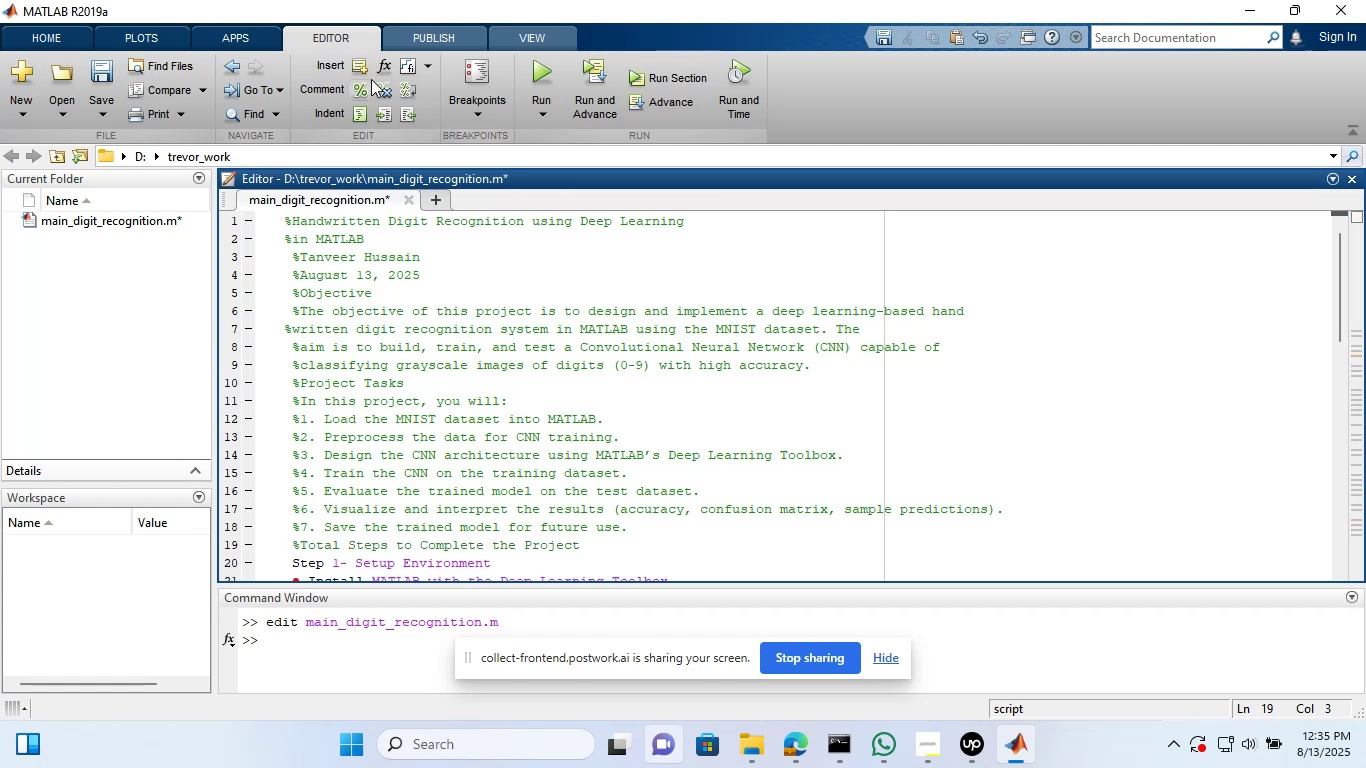 
scroll: coordinate [544, 245], scroll_direction: down, amount: 3.0
 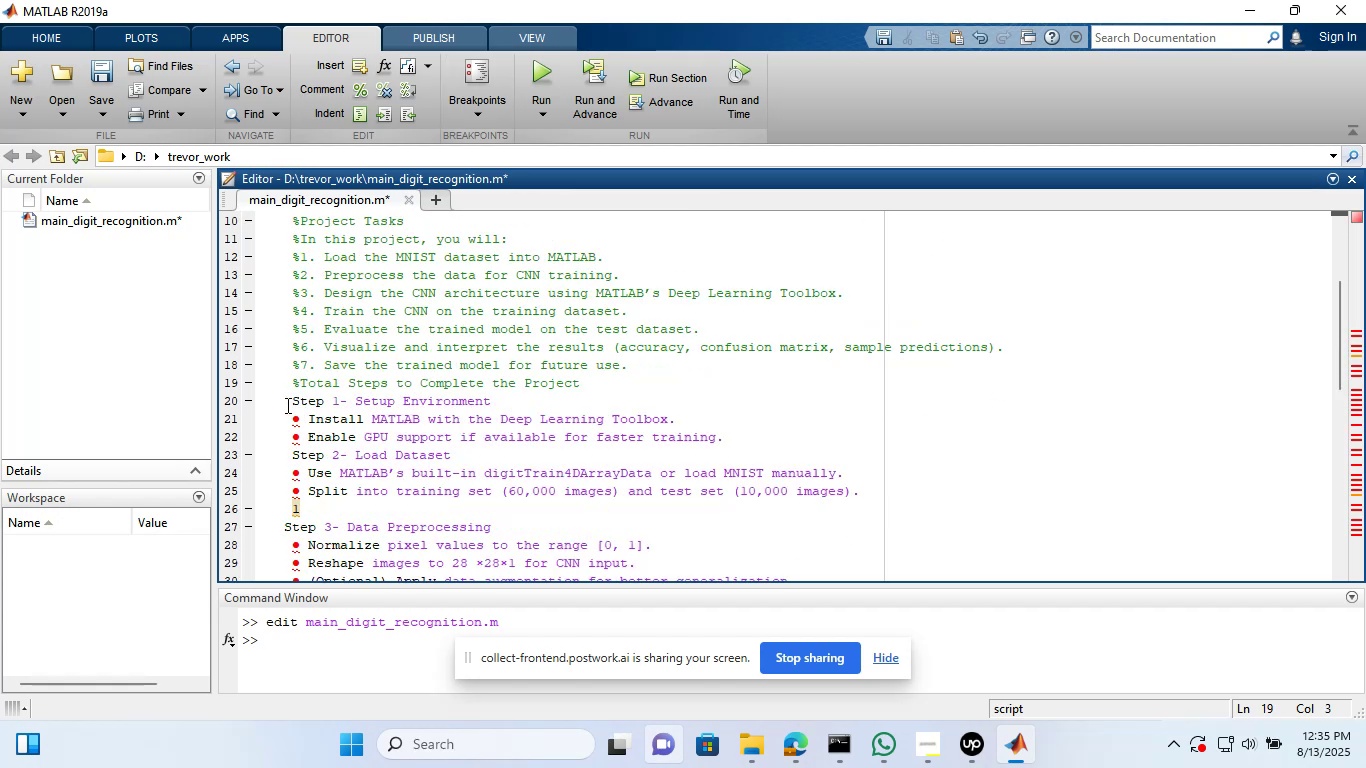 
left_click([286, 405])
 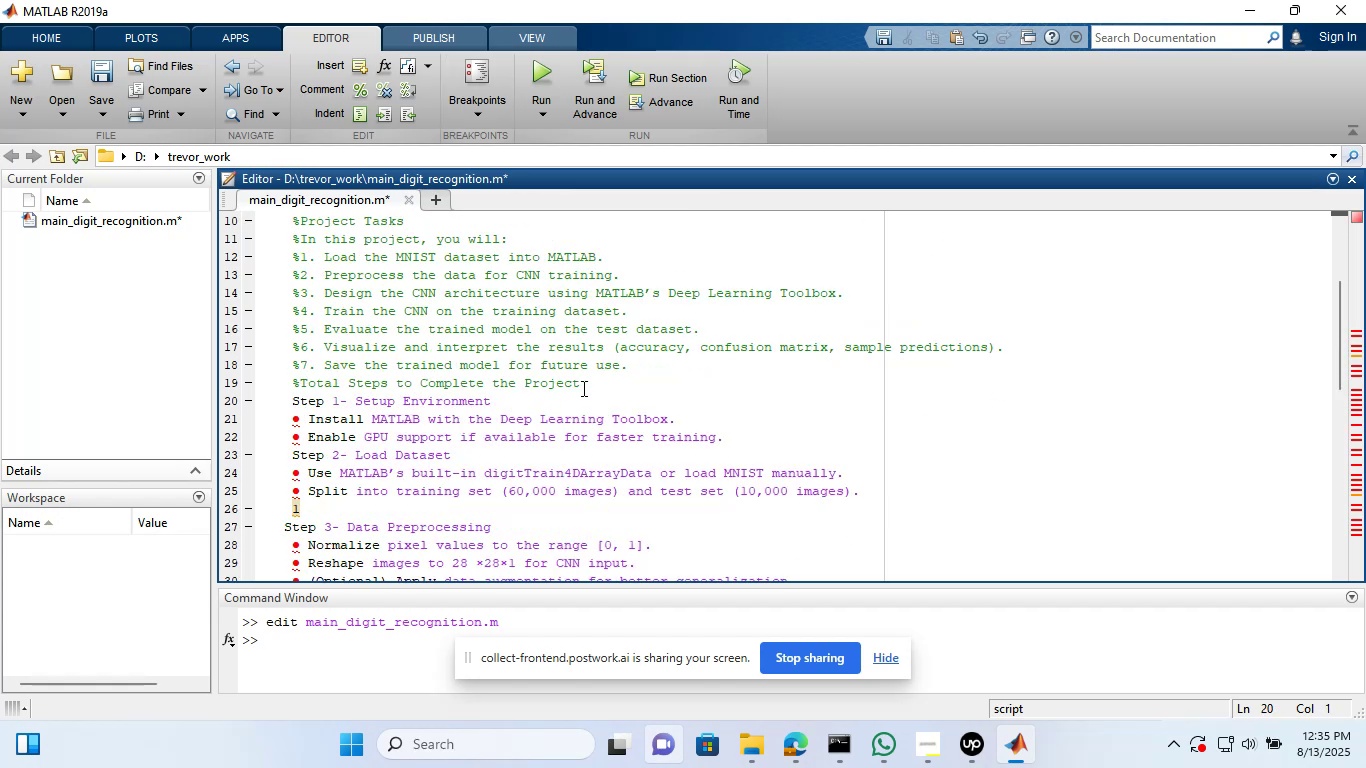 
left_click([599, 387])
 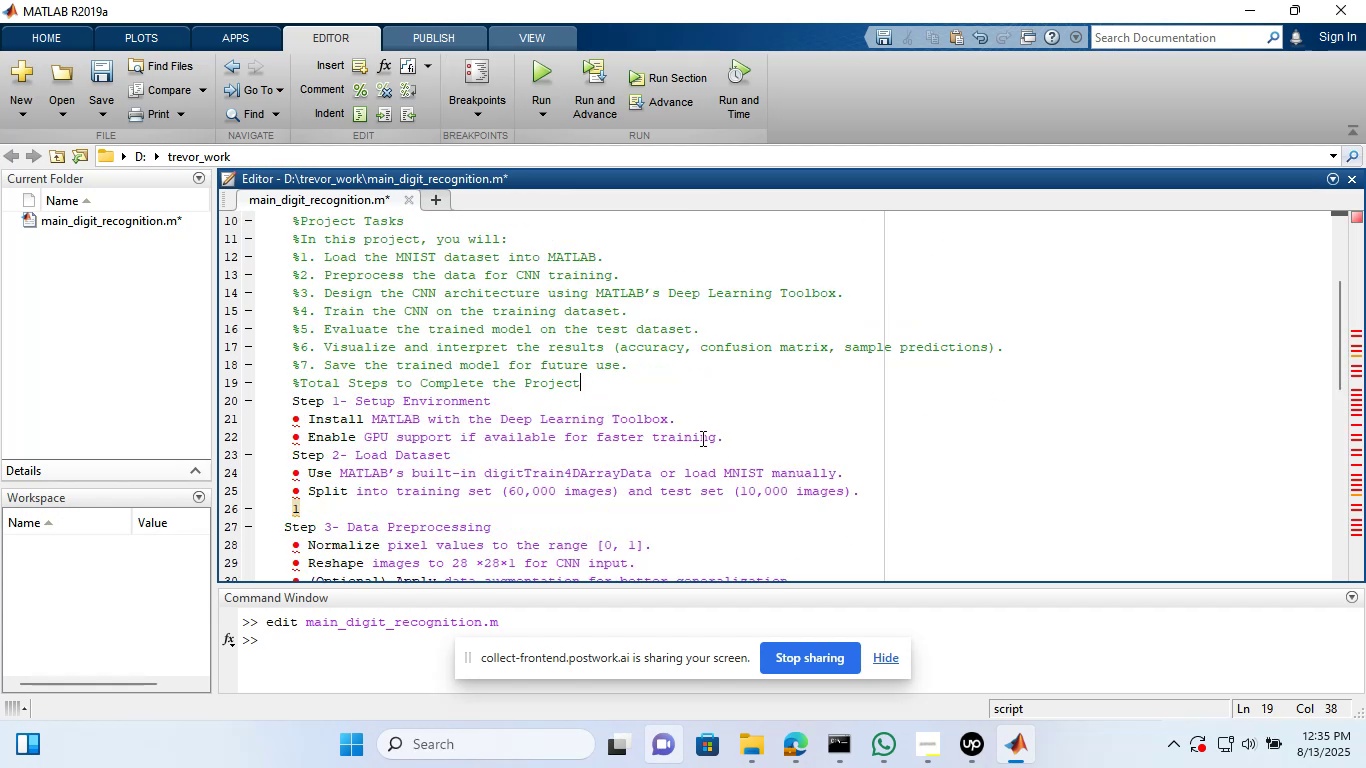 
left_click([775, 437])
 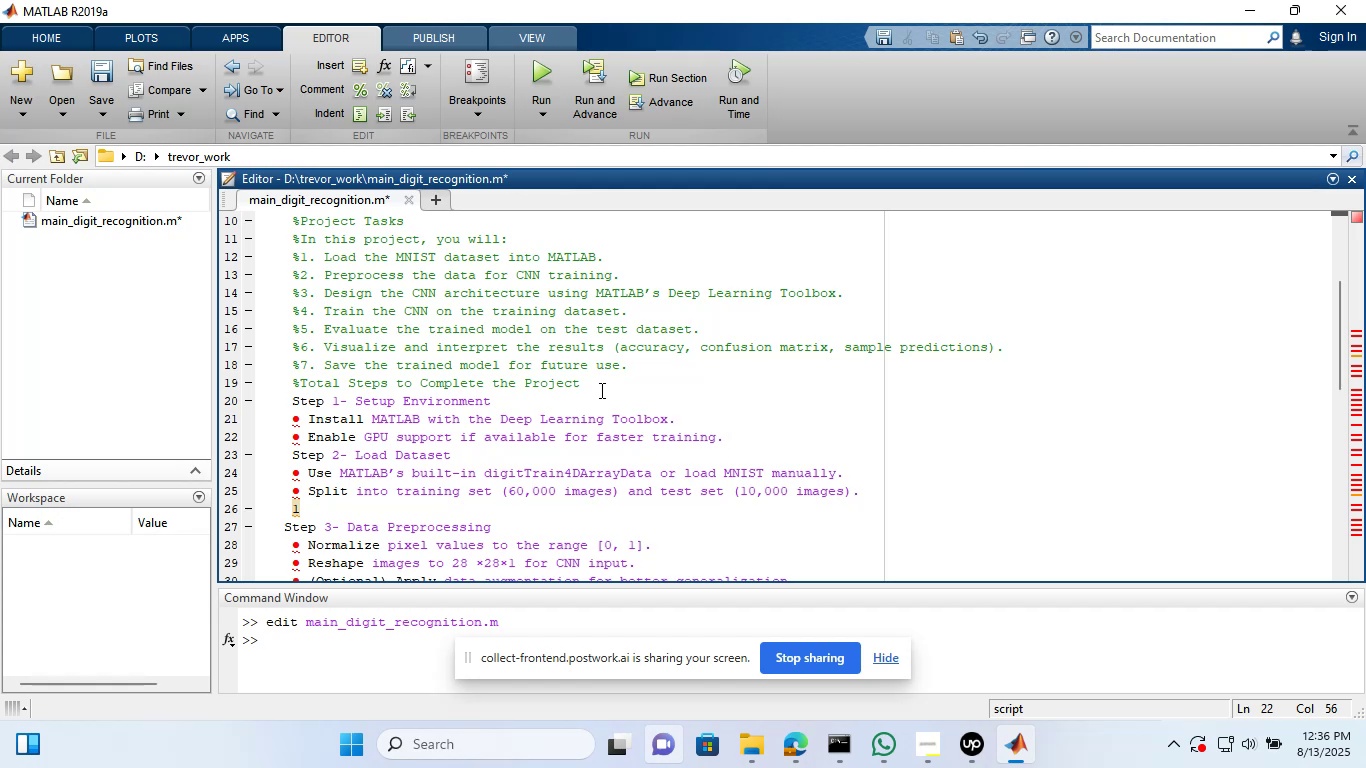 
left_click([600, 390])
 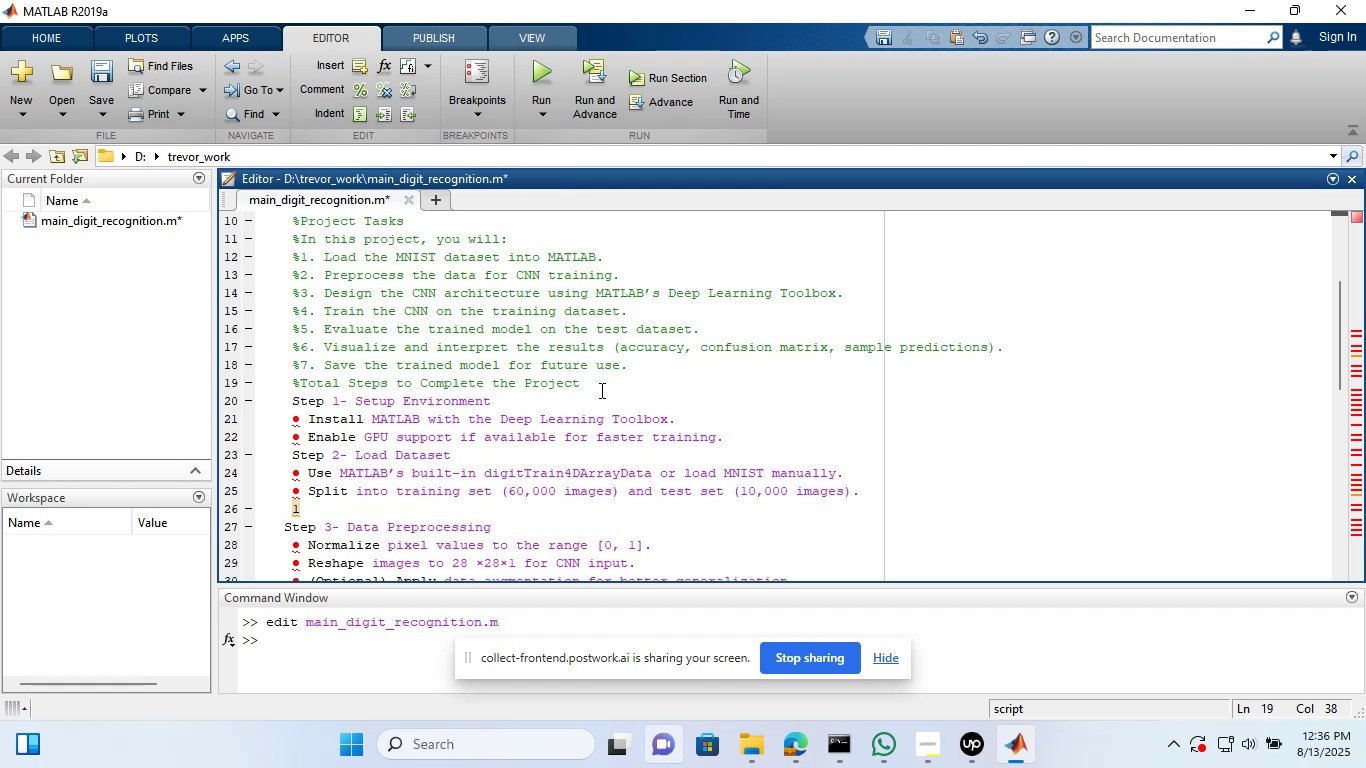 
key(Shift+Enter)
 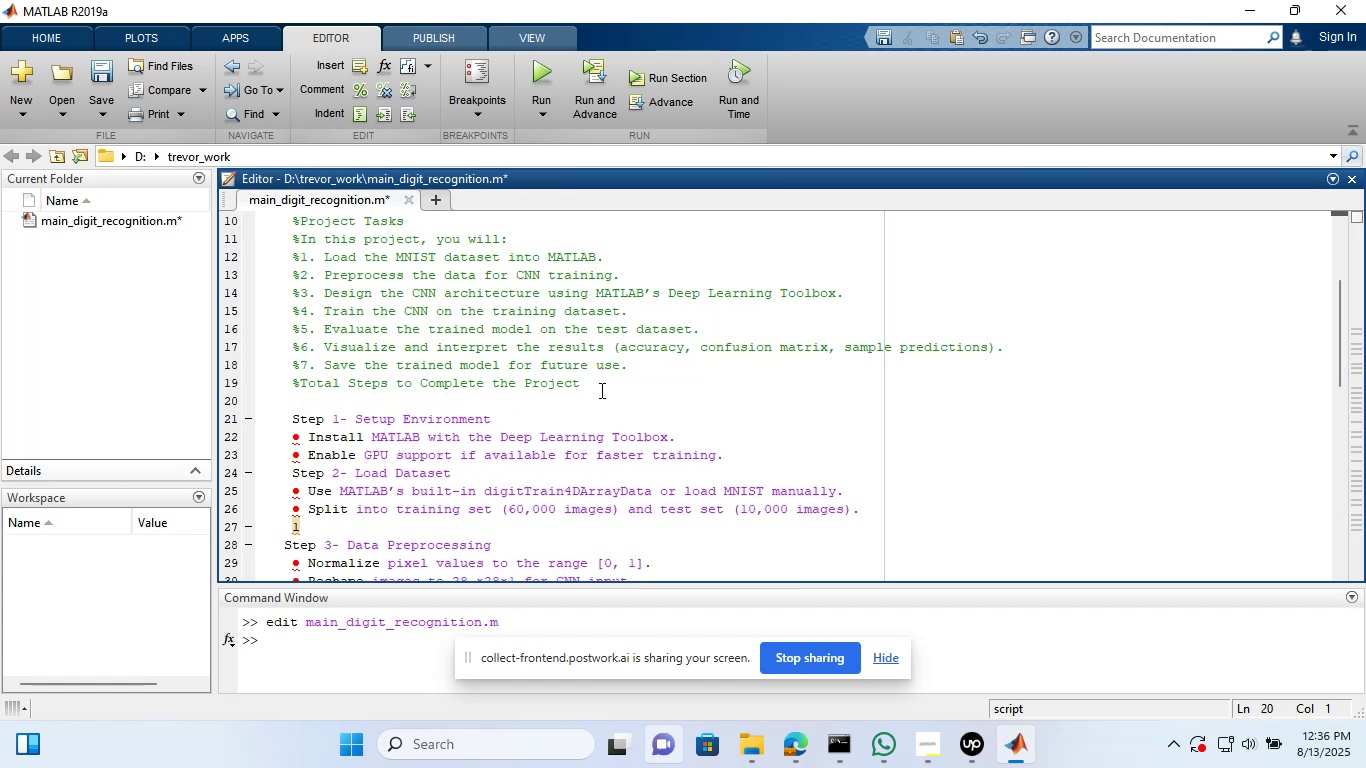 
type( %Cocdc)
key(Backspace)
key(Backspace)
key(Backspace)
type(cdd)
key(Backspace)
type(dd)
key(Backspace)
key(Backspace)
type(ed )
key(Backspace)
key(Backspace)
key(Backspace)
key(Backspace)
key(Backspace)
type(ded by: Engineer Tanveer Hussain)
 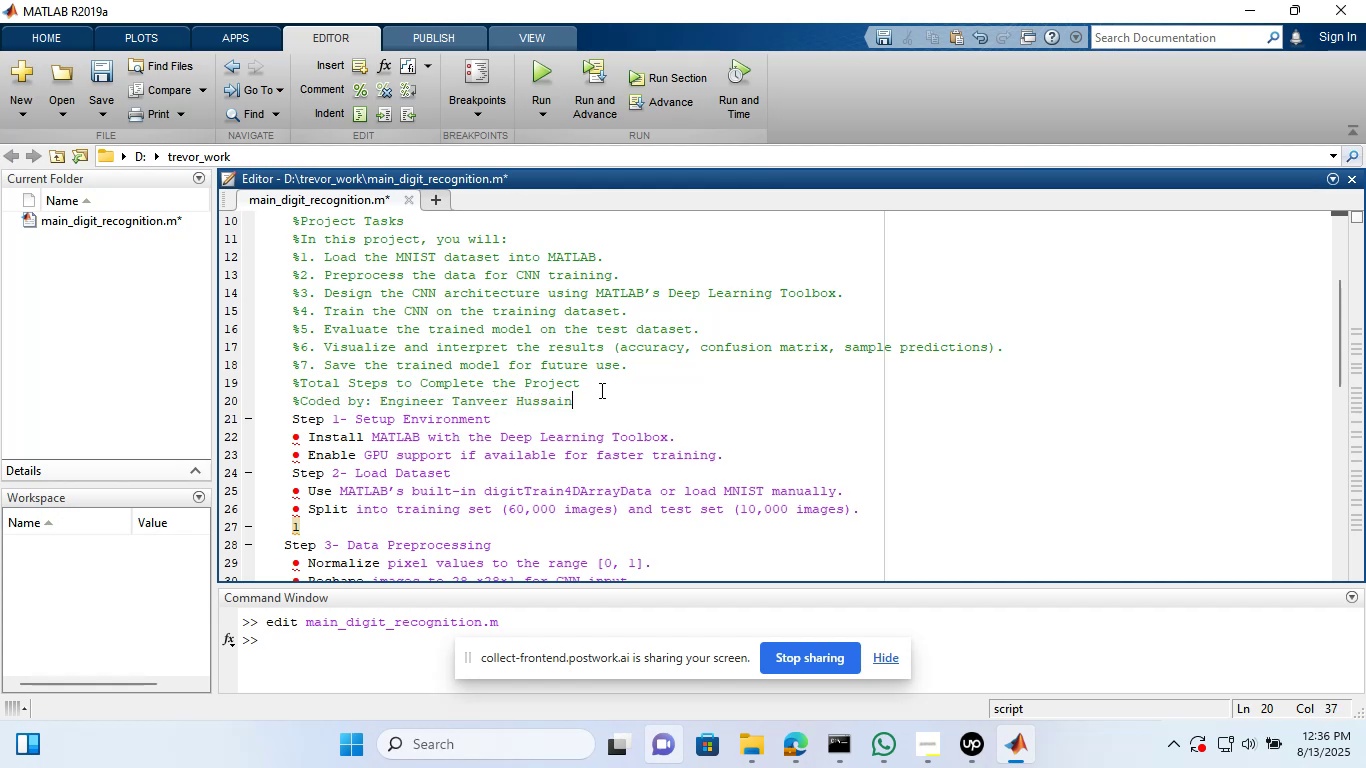 
mouse_move([313, 461])
 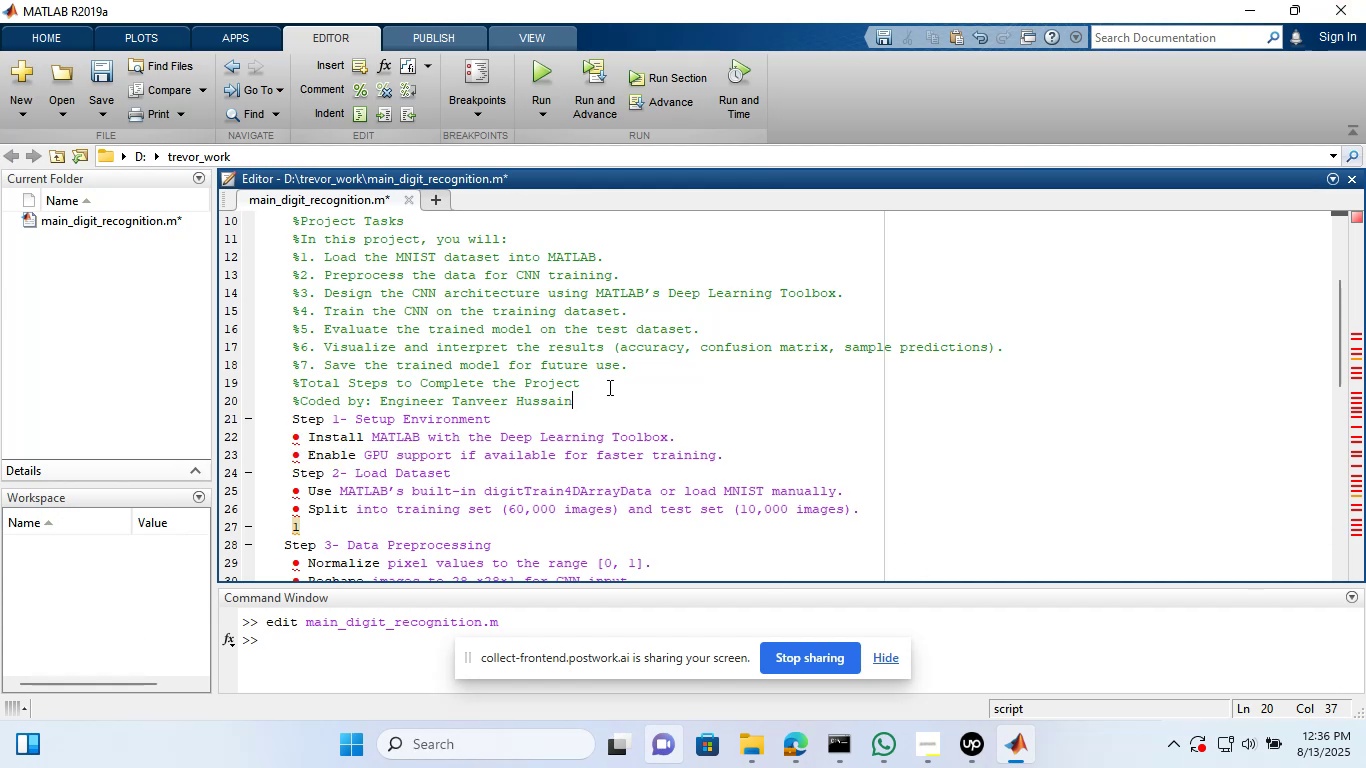 
wait(6.19)
 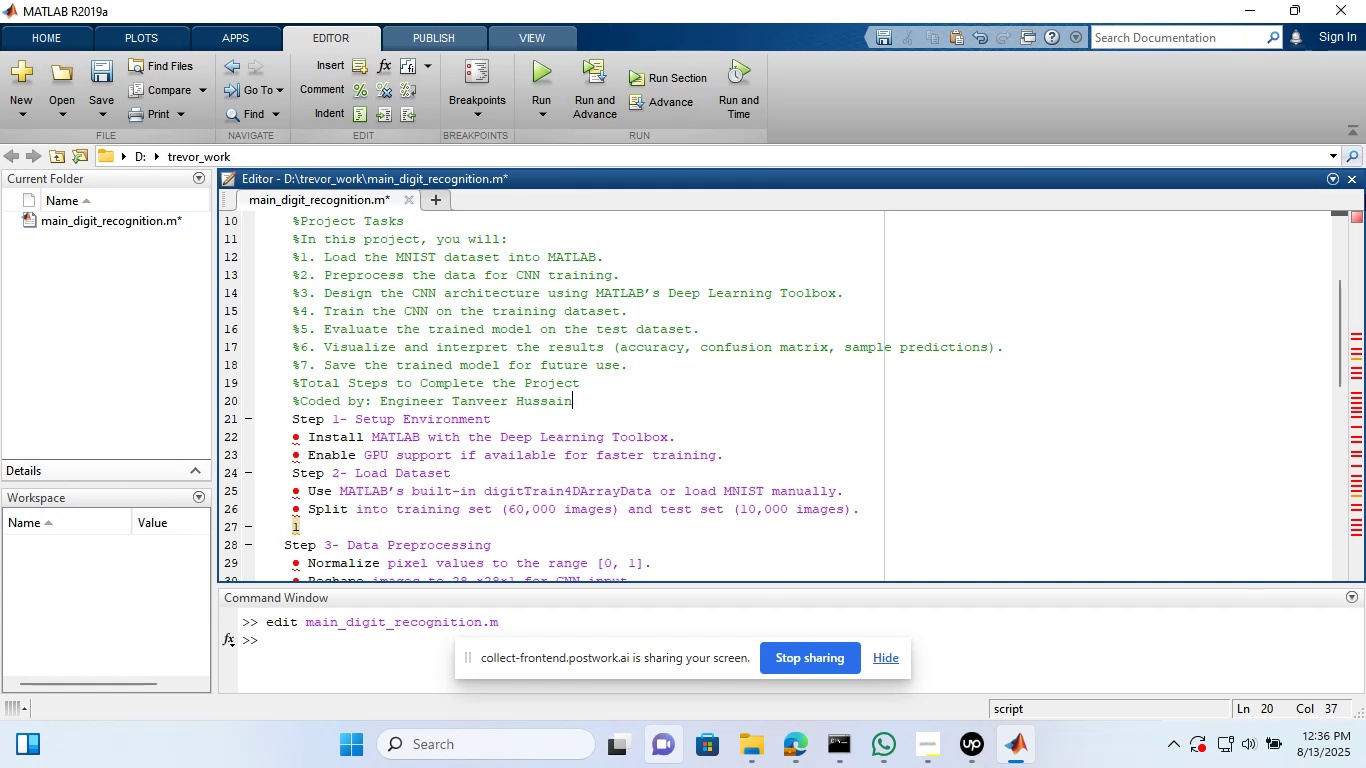 
key(Shift+Enter)
 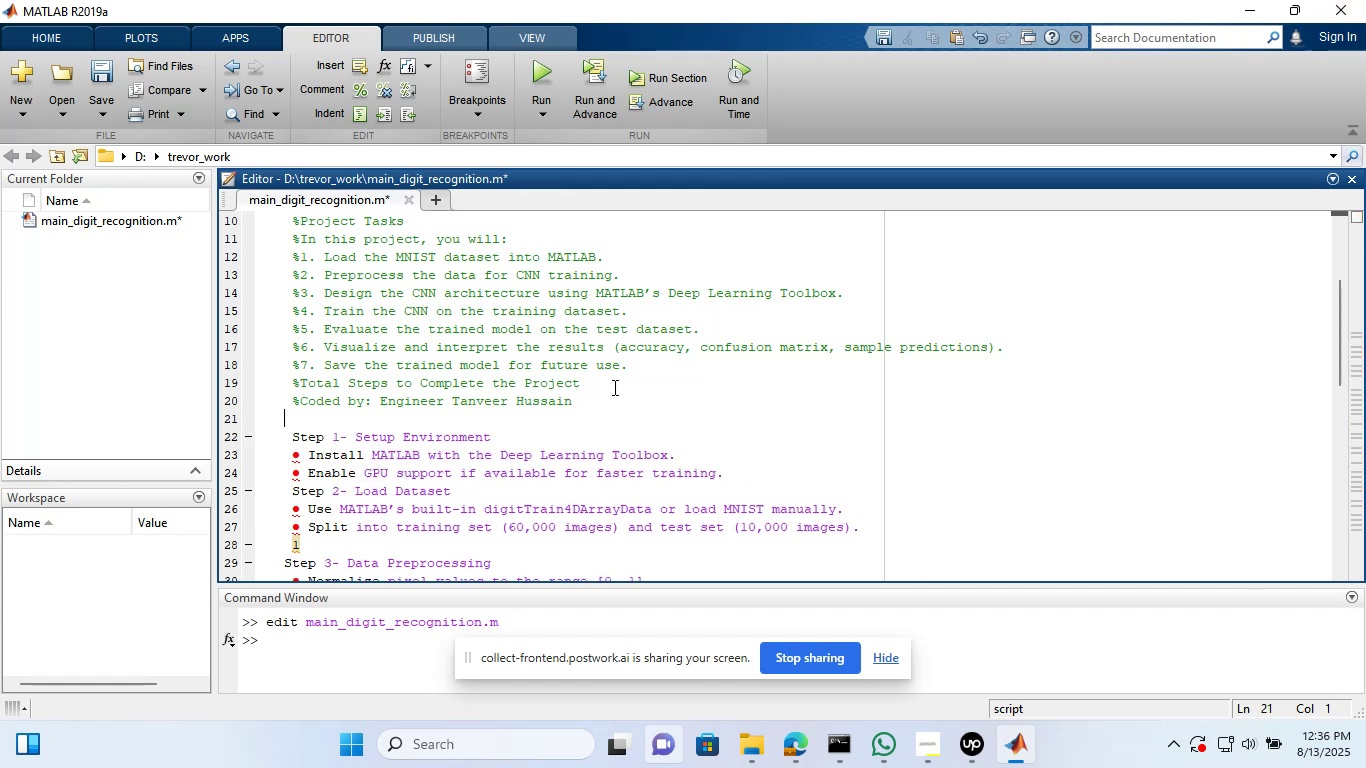 
key(Shift+Enter)
 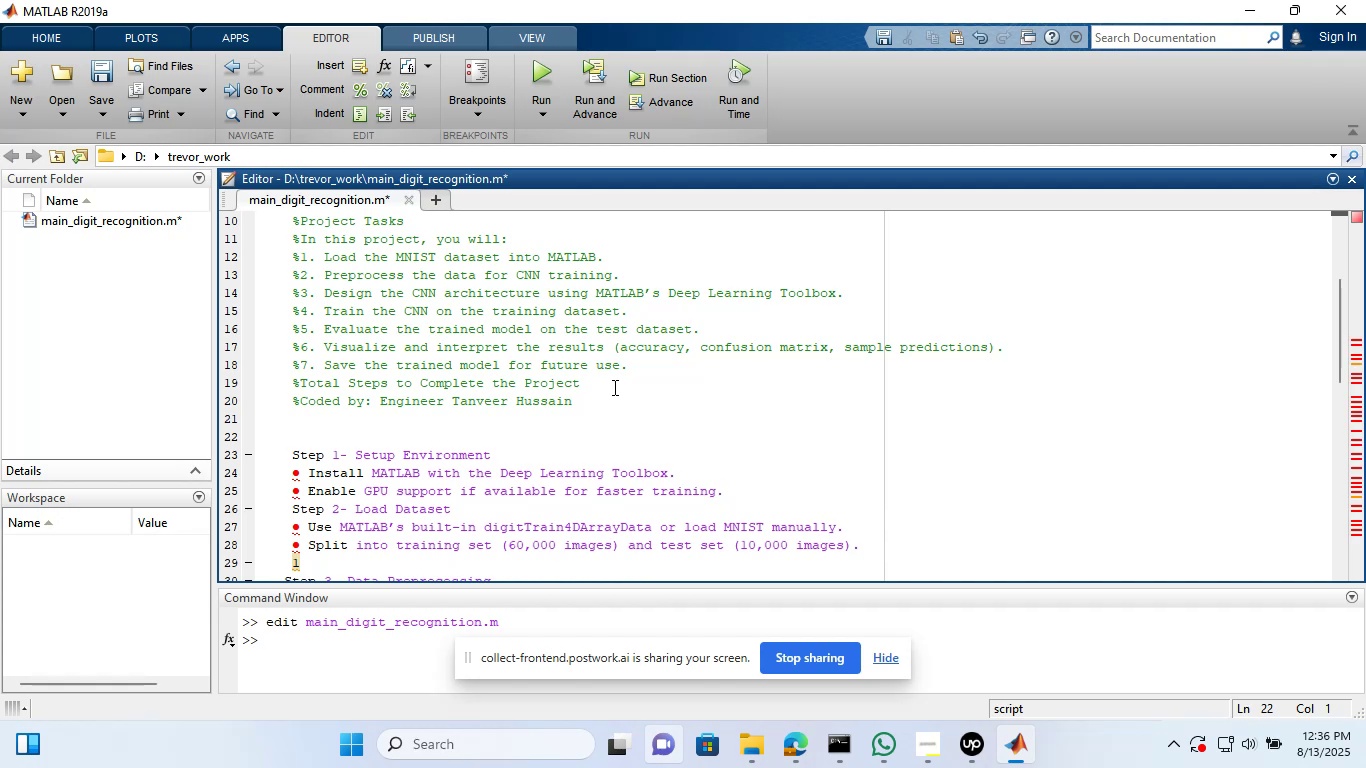 
type(%% cloea)
key(Backspace)
key(Backspace)
key(Backspace)
type(ear workspa)
key(Backspace)
key(Backspace)
type(pace and avri)
key(Backspace)
key(Backspace)
key(Backspace)
key(Backspace)
type(ba)
key(Backspace)
key(Backspace)
type(bi)
key(Backspace)
key(Backspace)
type(vai)
key(Backspace)
type(riables)
 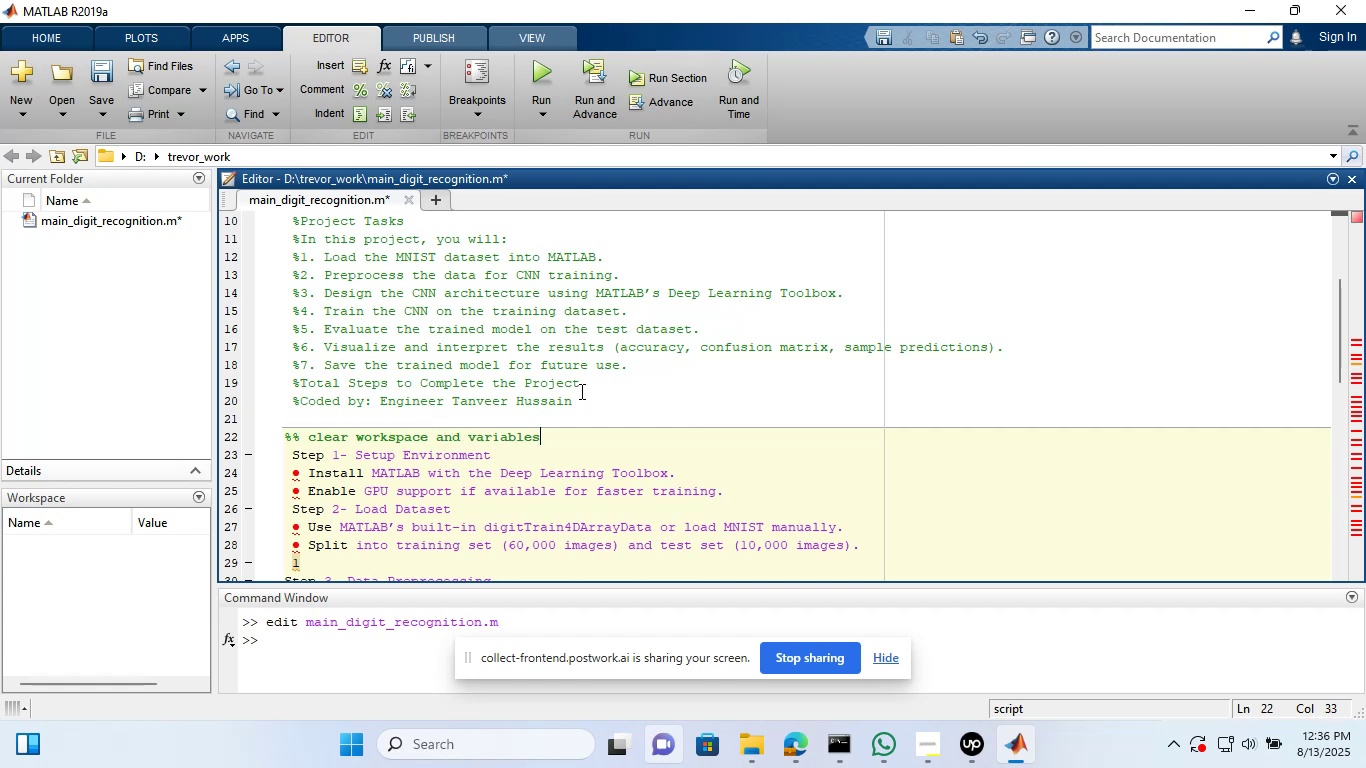 
left_click_drag(start_coordinate=[587, 385], to_coordinate=[294, 384])
 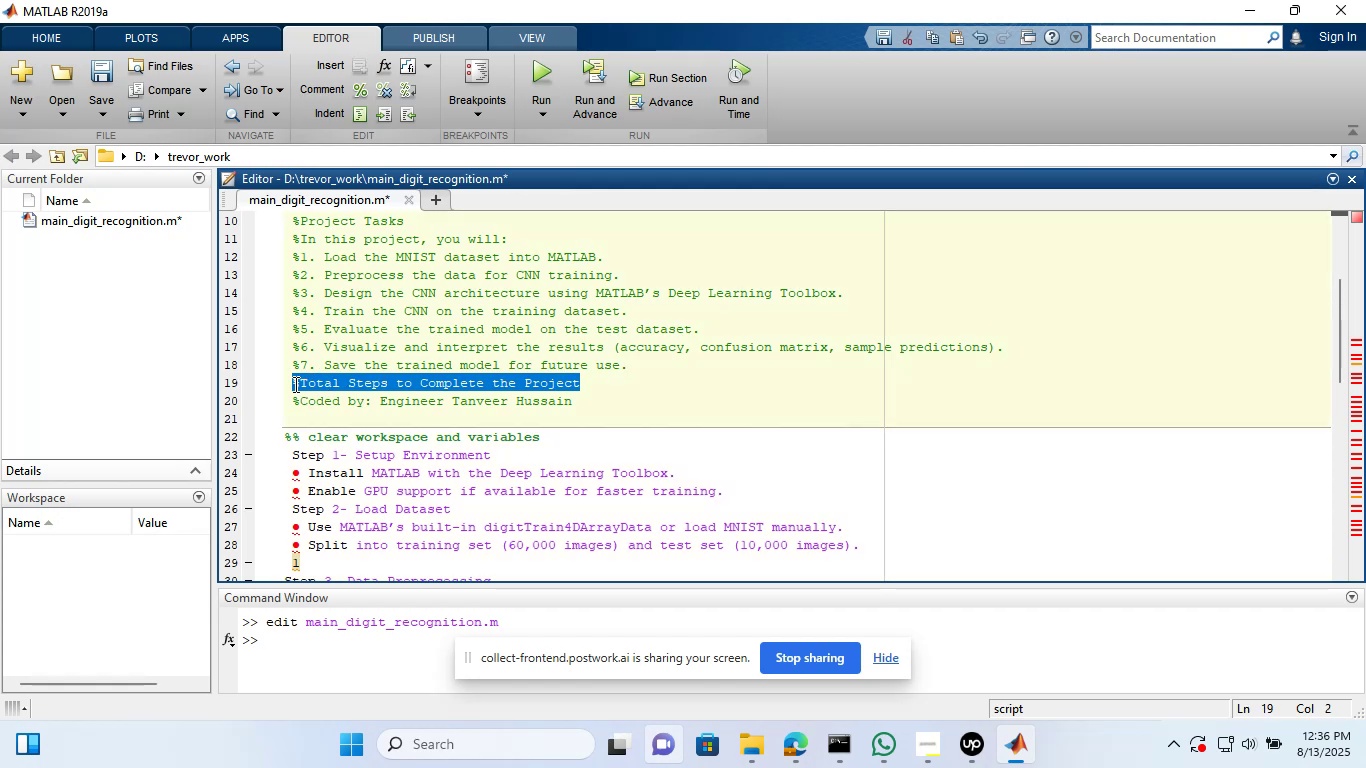 
key(Backspace)
 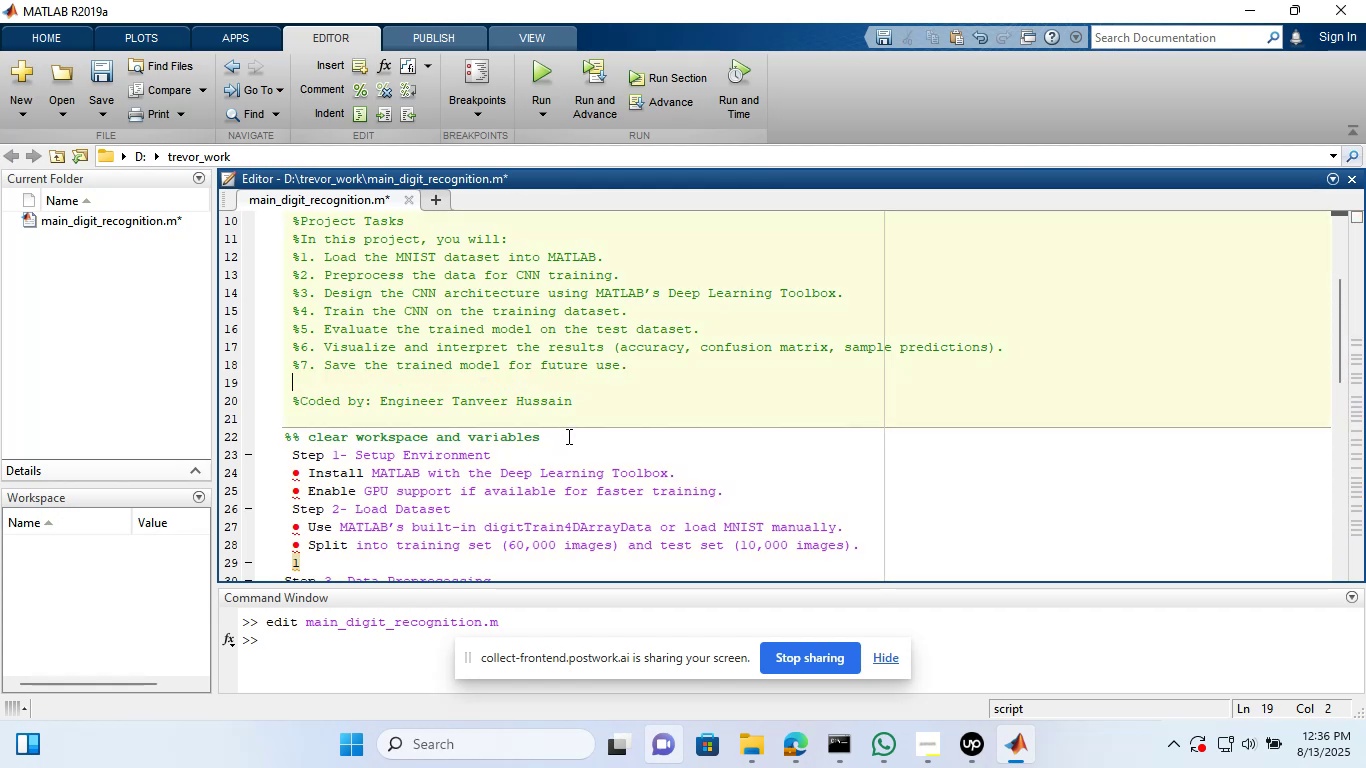 
left_click([567, 435])
 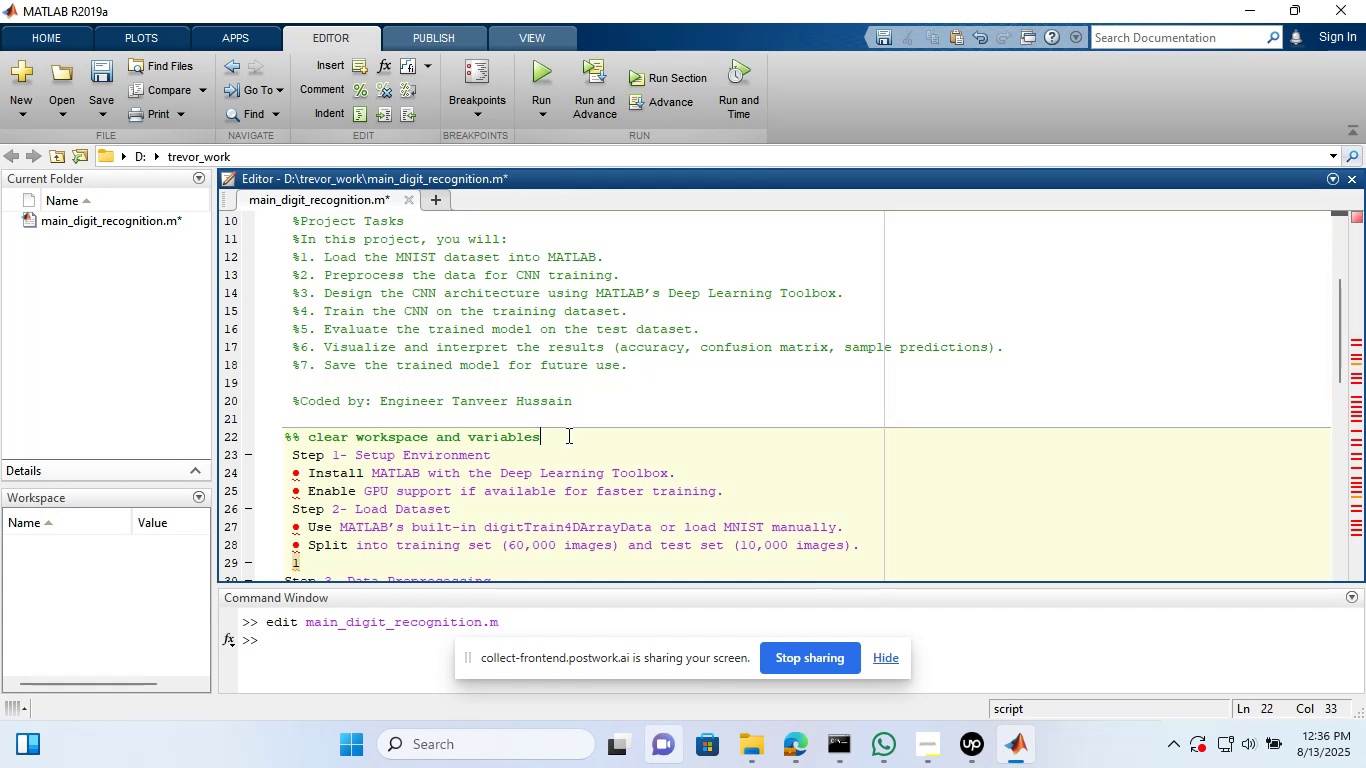 
key(Shift+Enter)
 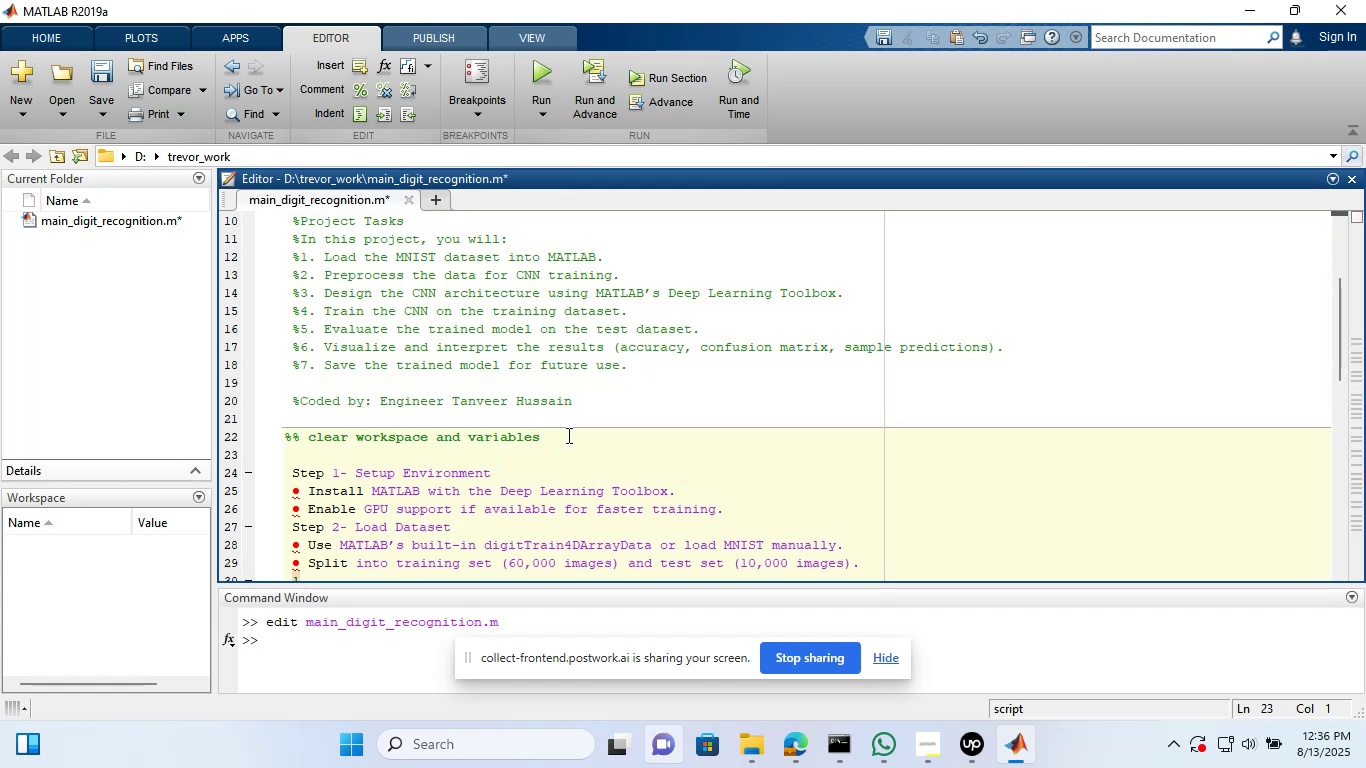 
type(ckc)
key(Backspace)
key(Backspace)
type(clc)
key(Backspace)
key(Backspace)
key(Backspace)
type(lc cl)
key(Backspace)
key(Backspace)
 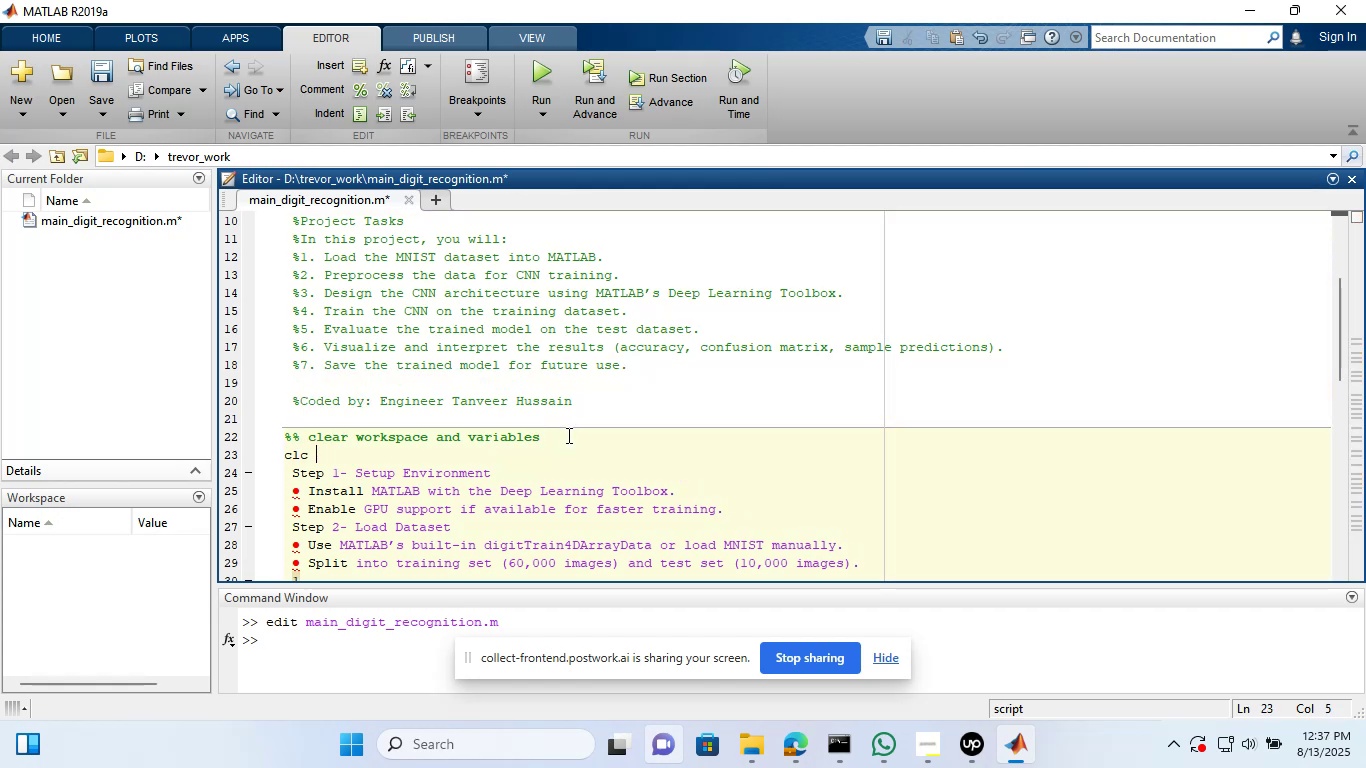 
key(Enter)
 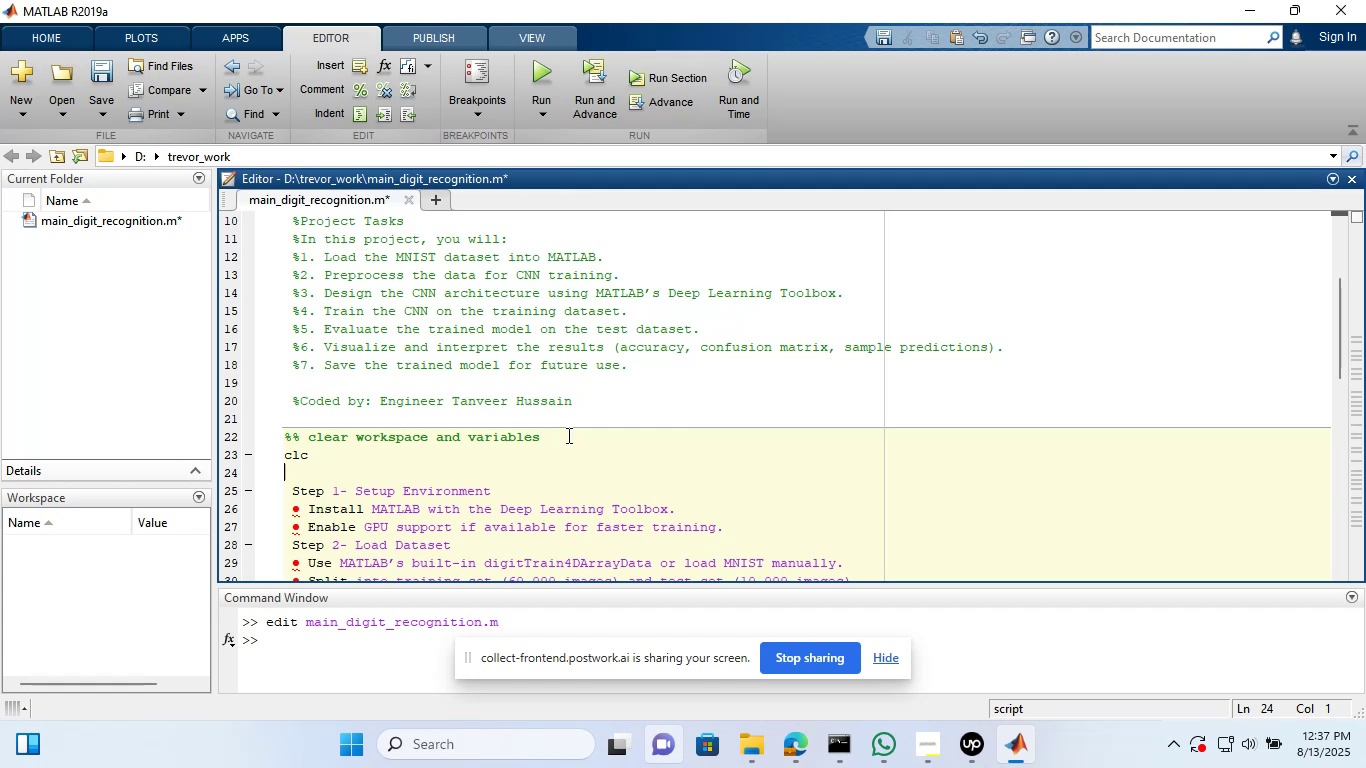 
type(clos )
key(Backspace)
type(e all)
 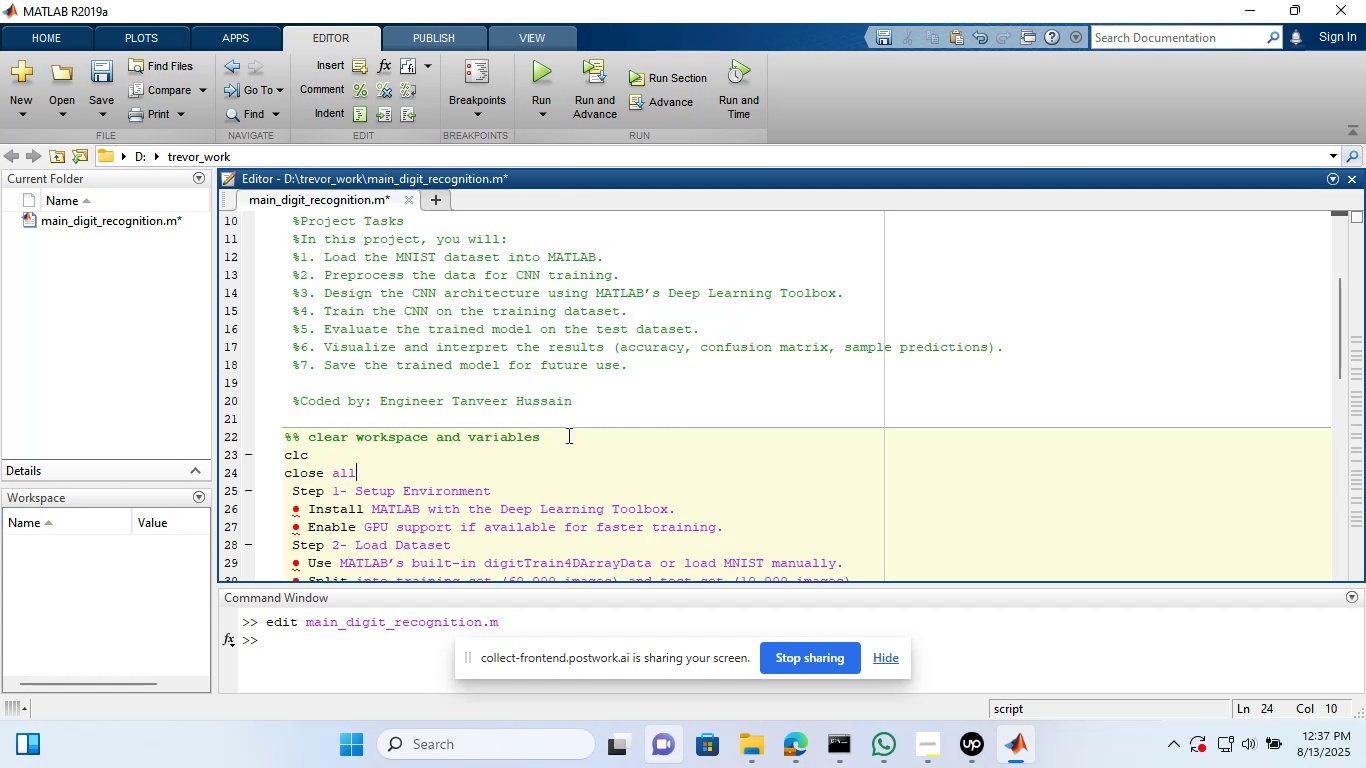 
key(Enter)
 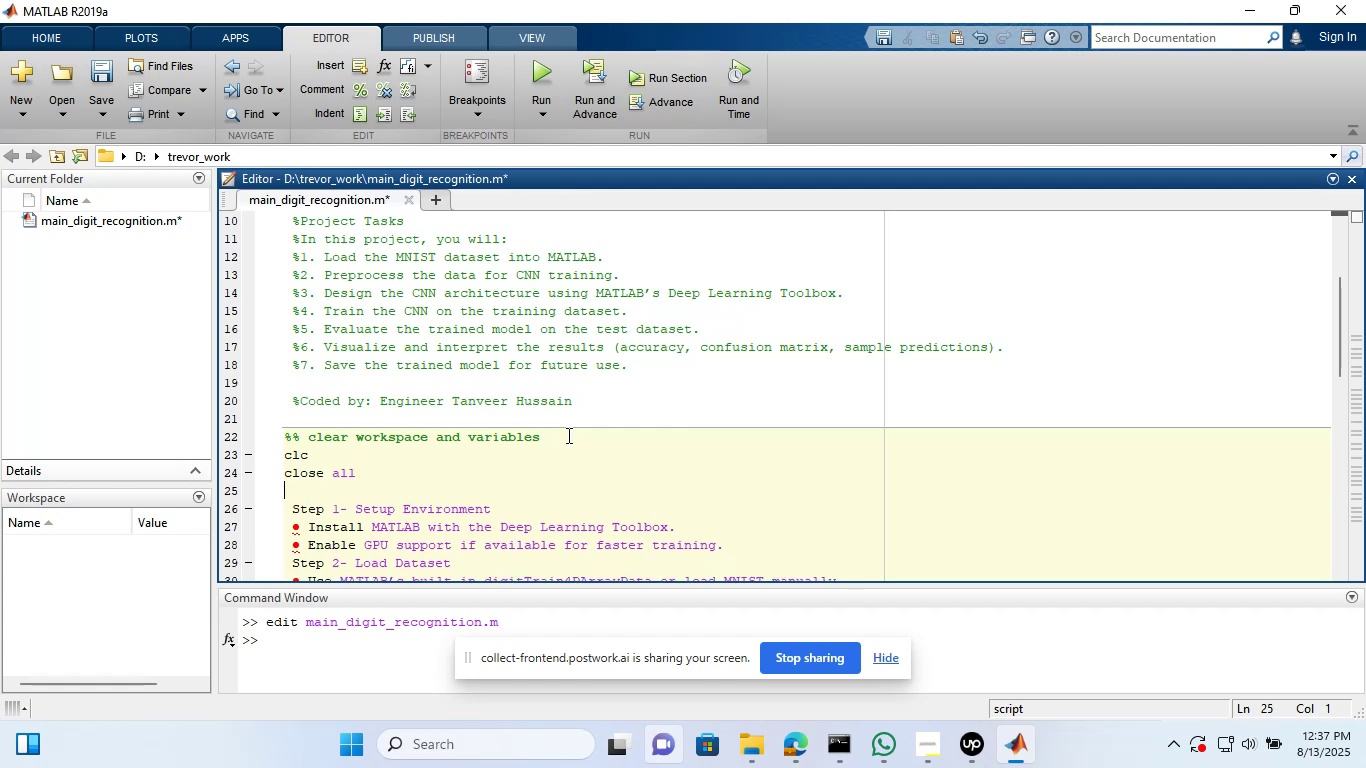 
type(clear all)
 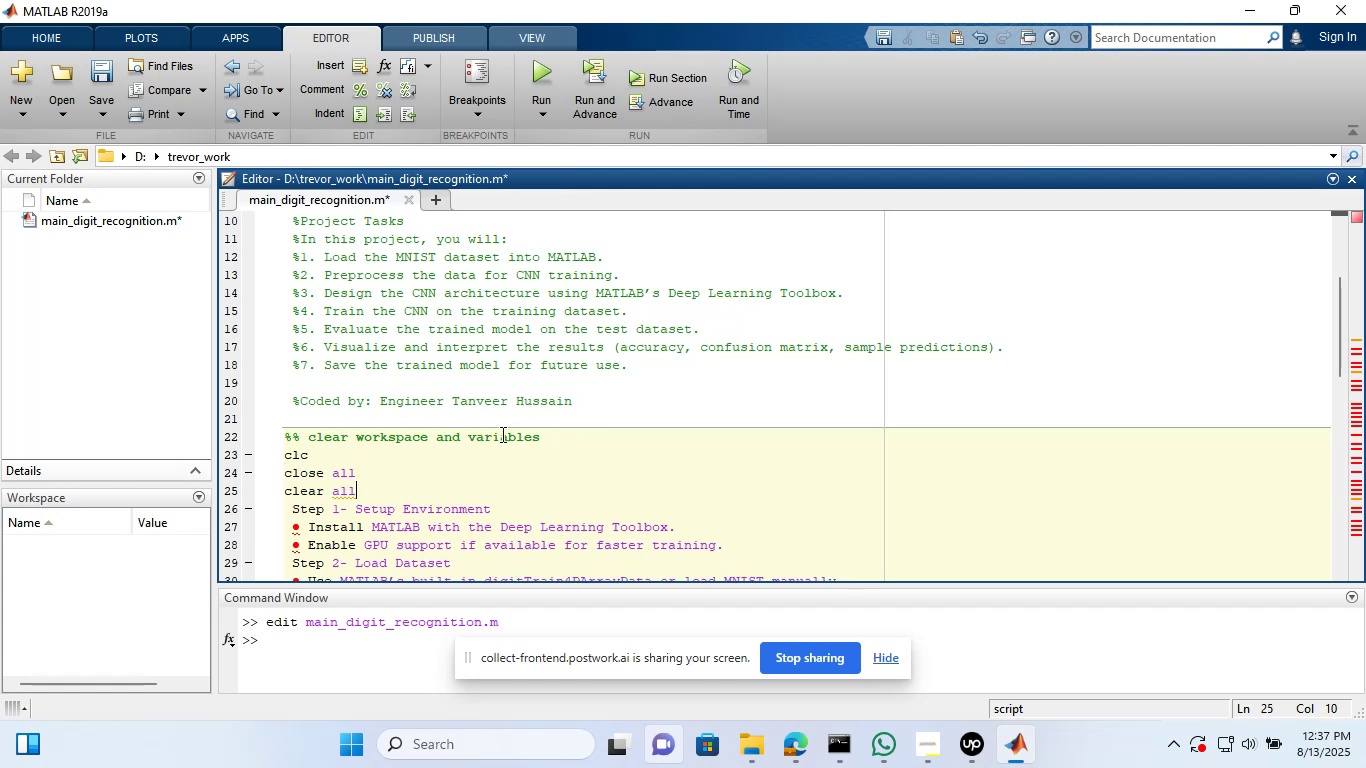 
wait(6.48)
 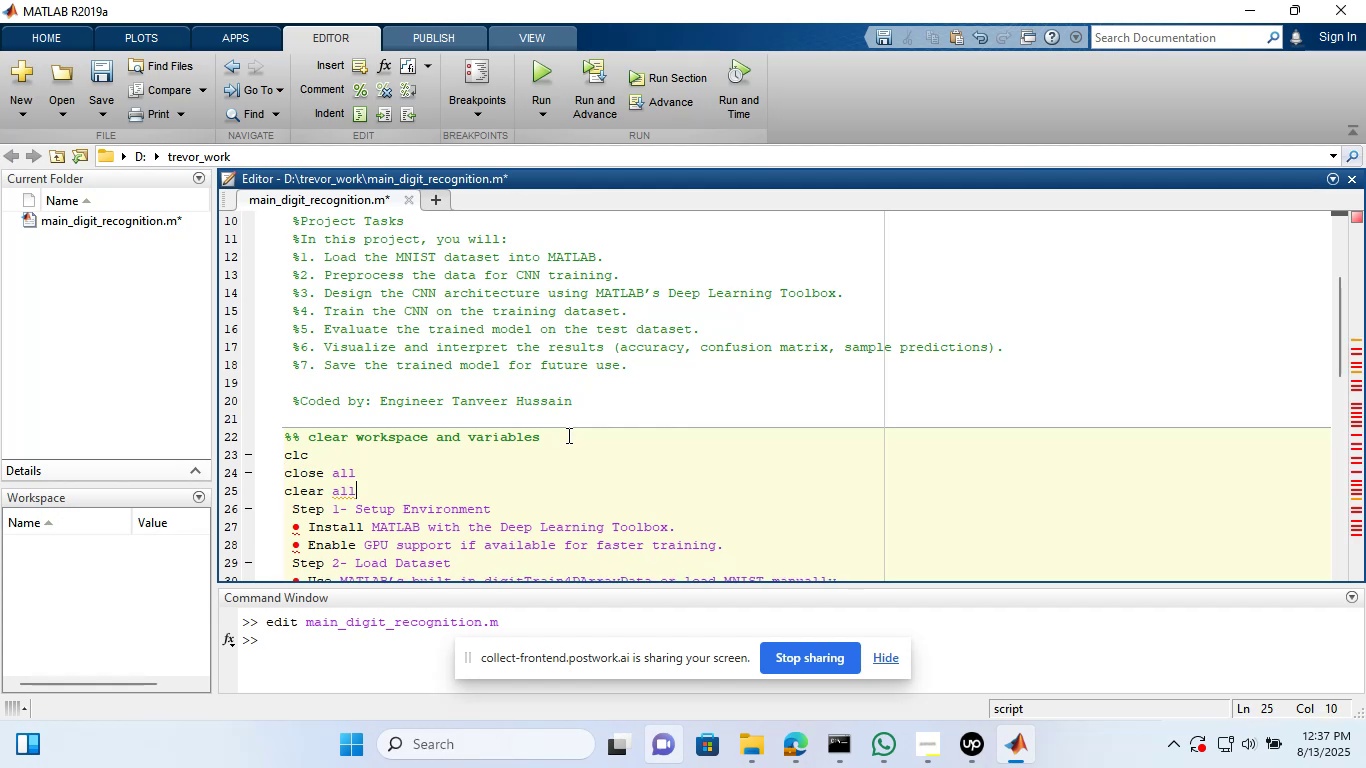 
key(Shift+Enter)
 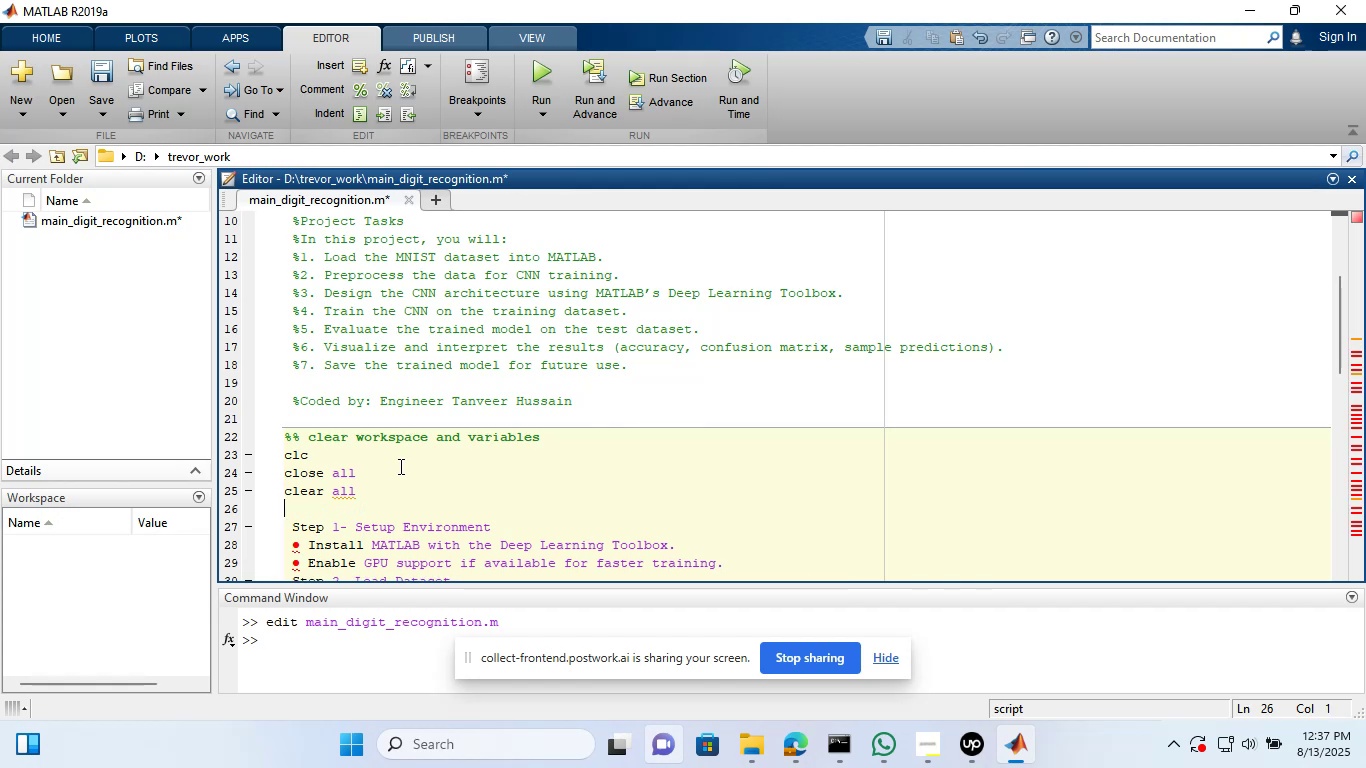 
key(ArrowDown)
 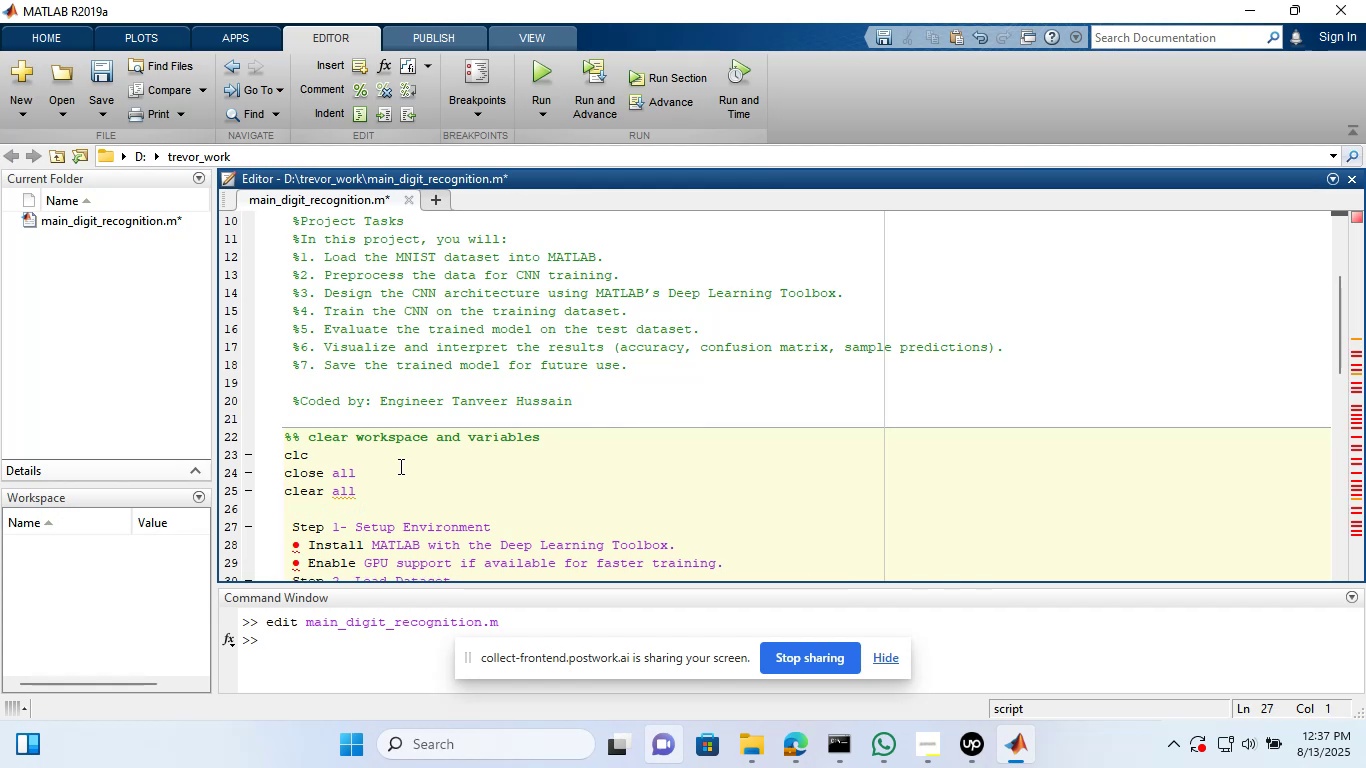 
key(ArrowRight)
 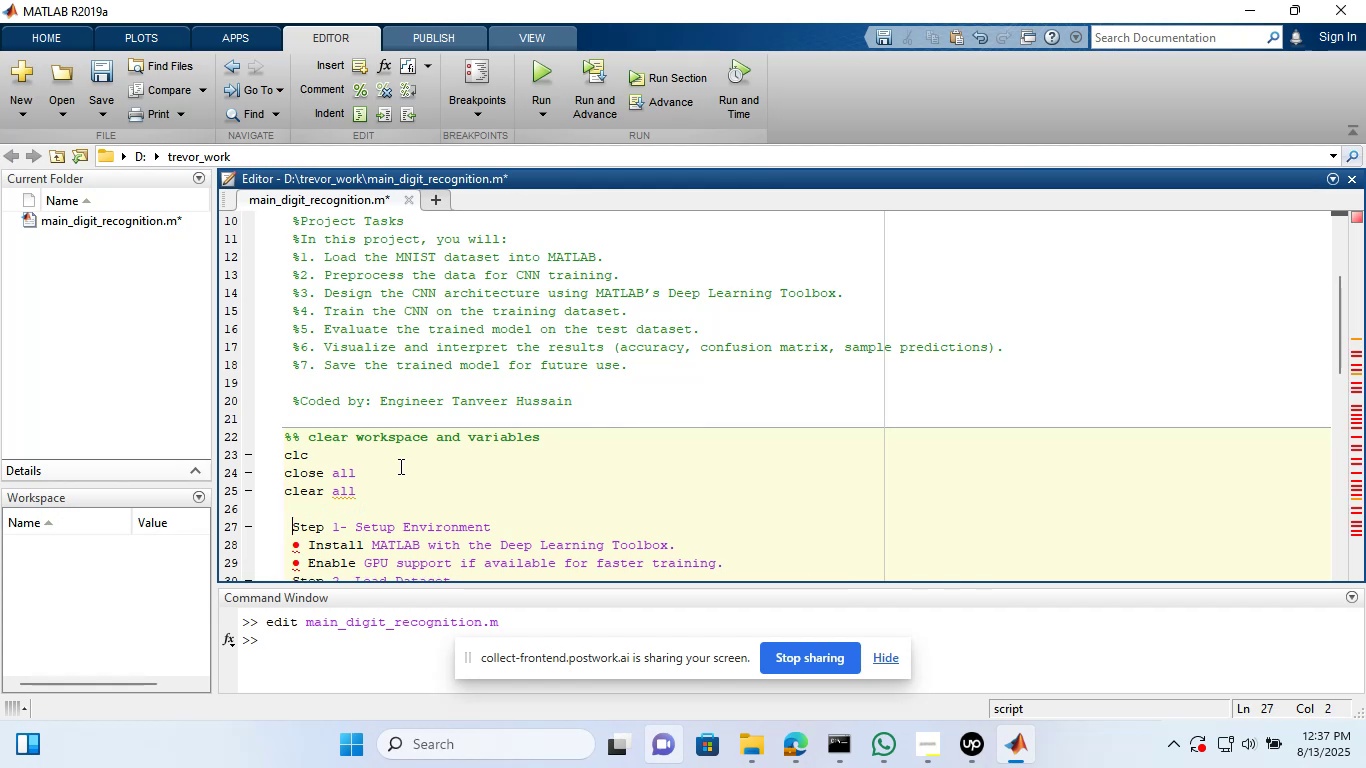 
key(Backspace)
key(Backspace)
type(%%)
 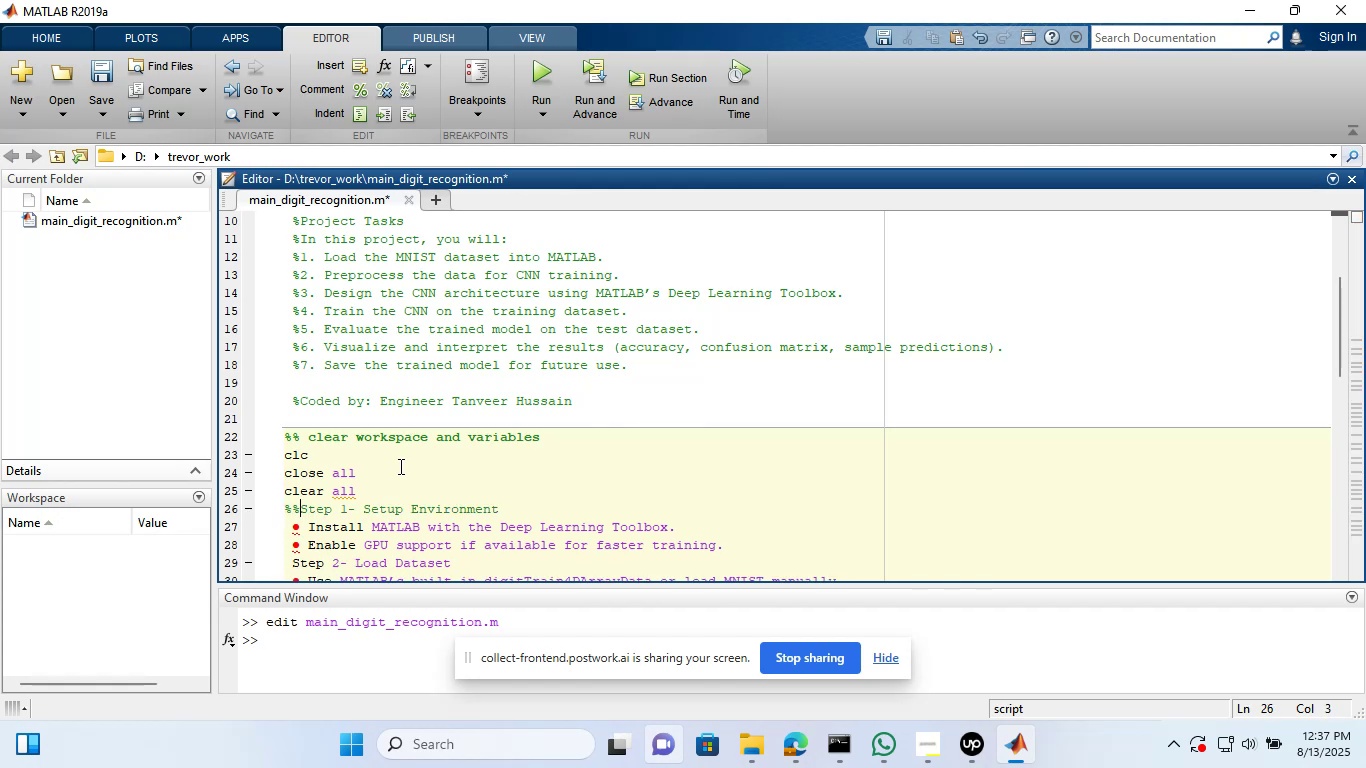 
left_click([749, 459])
 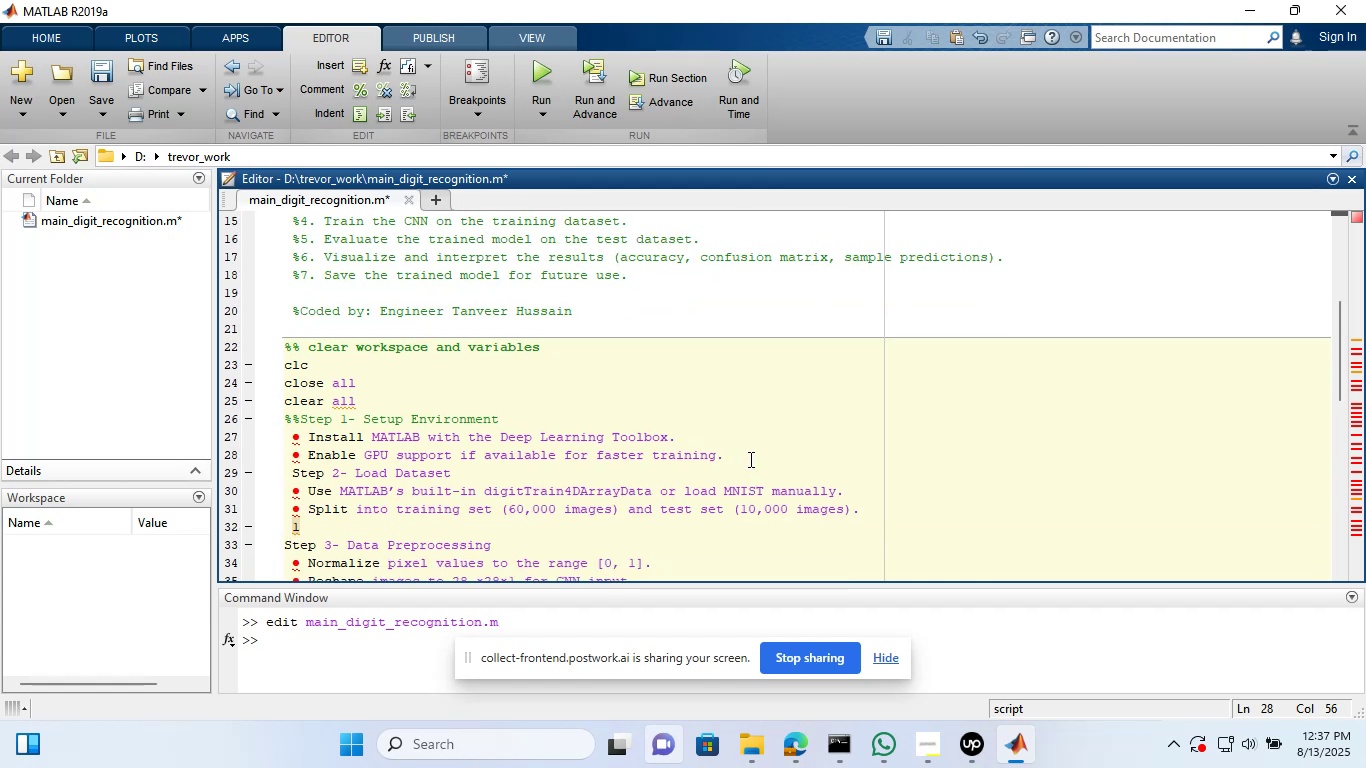 
key(Shift+Enter)
 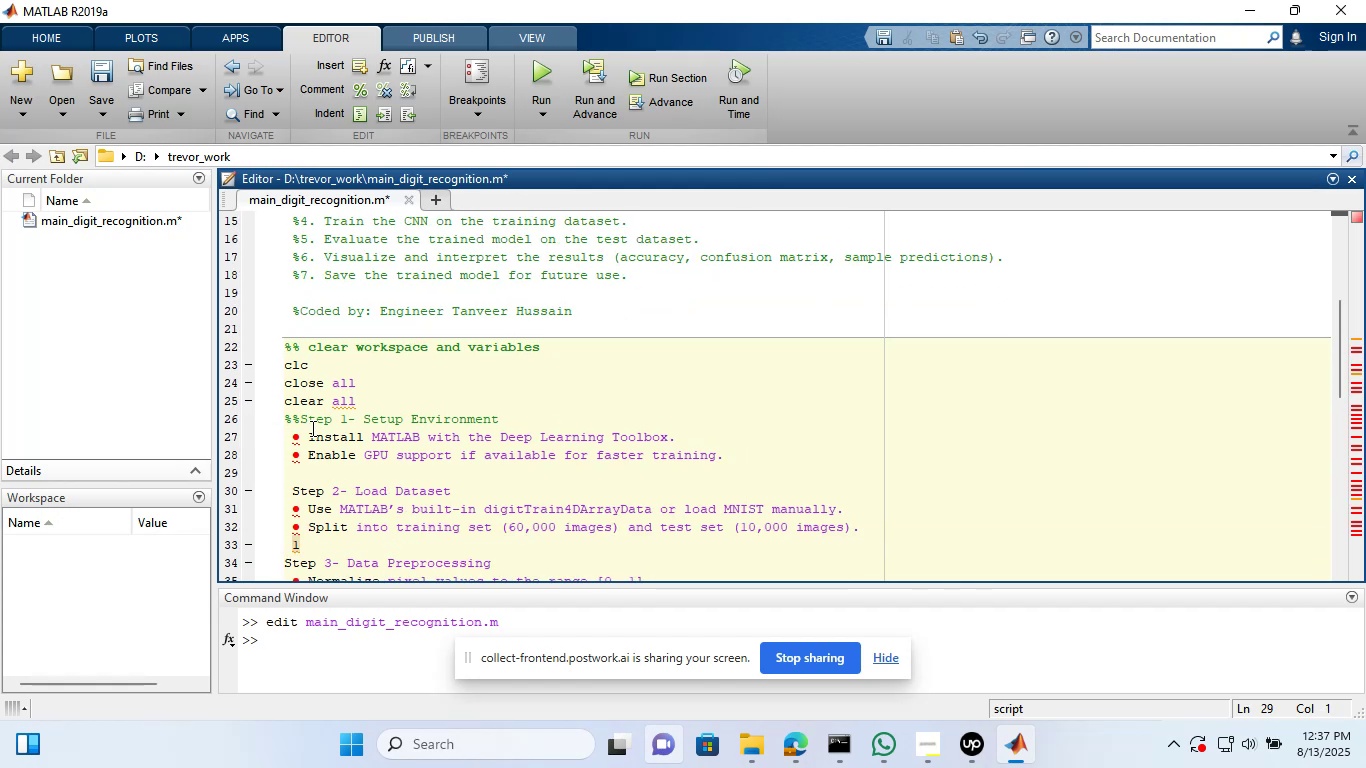 
left_click([302, 420])
 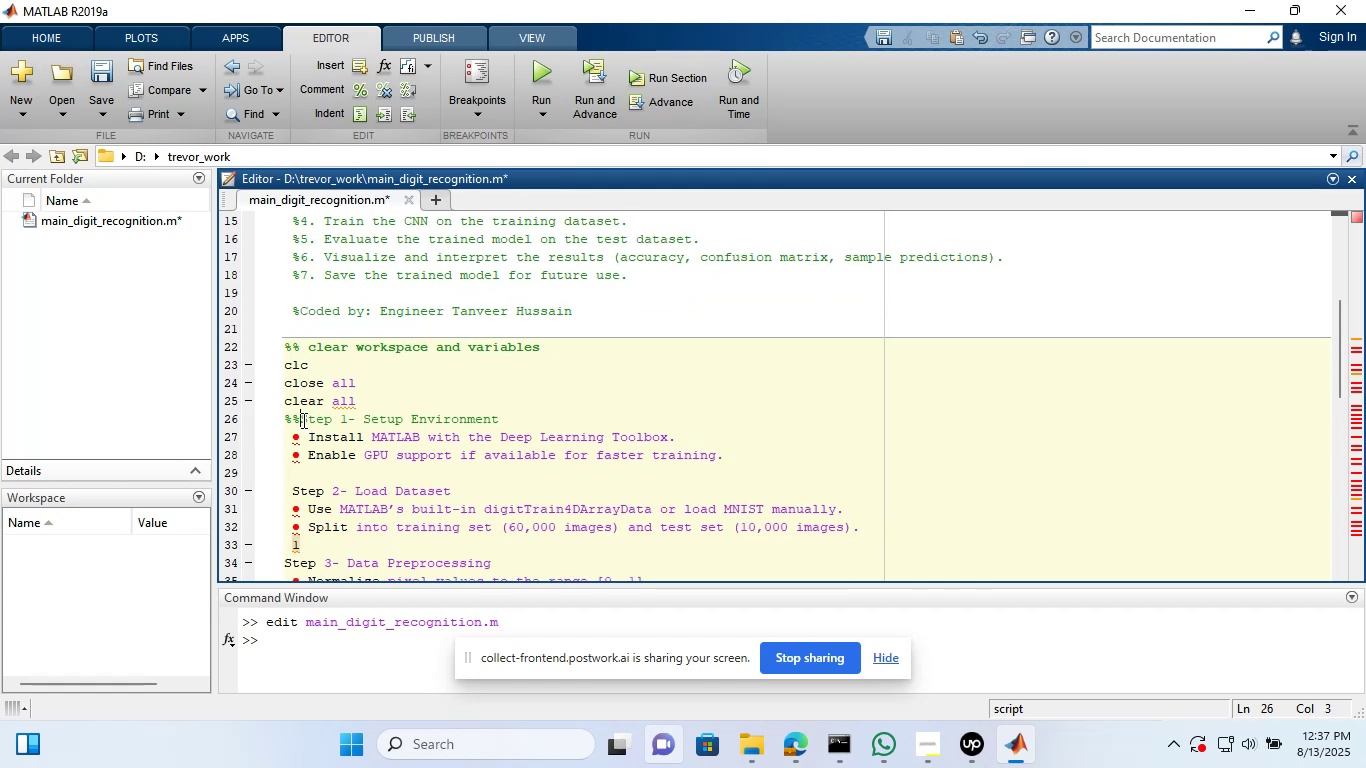 
key(Space)
 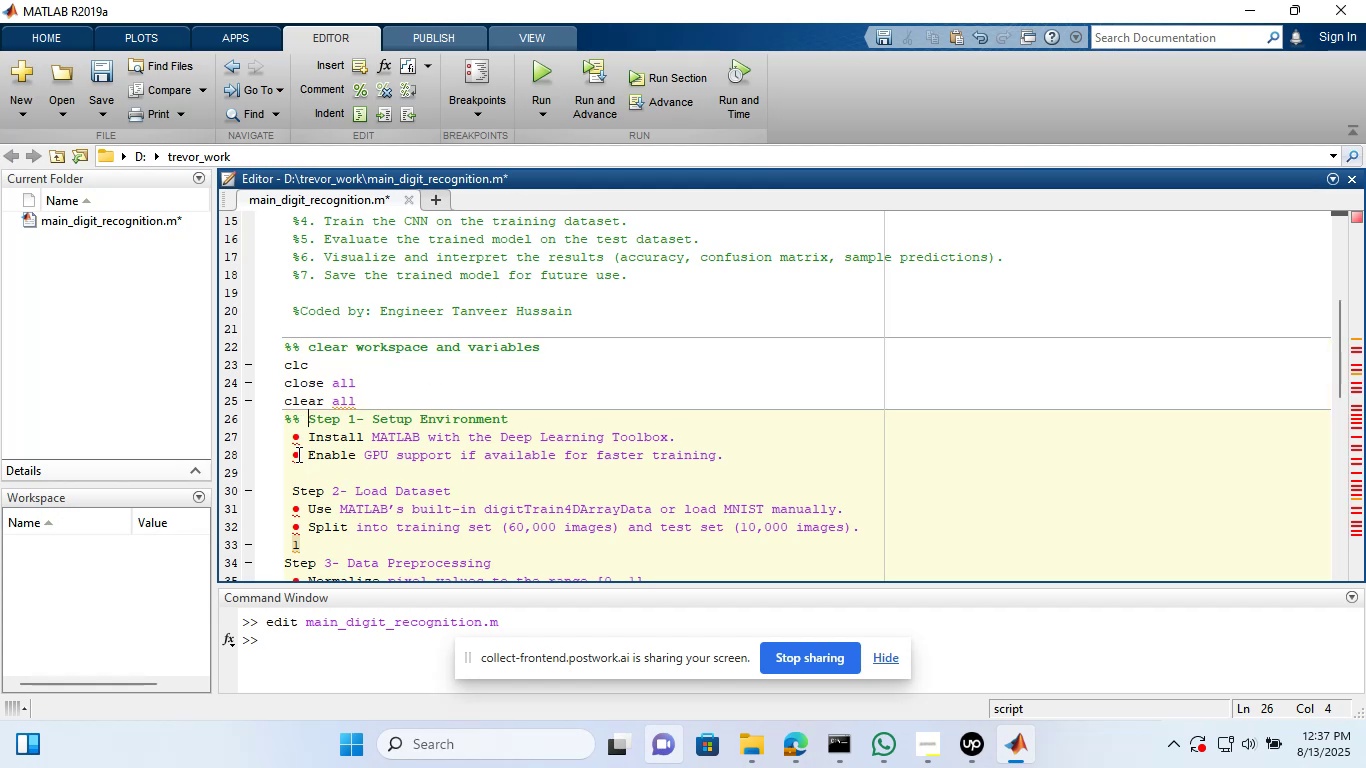 
left_click([285, 434])
 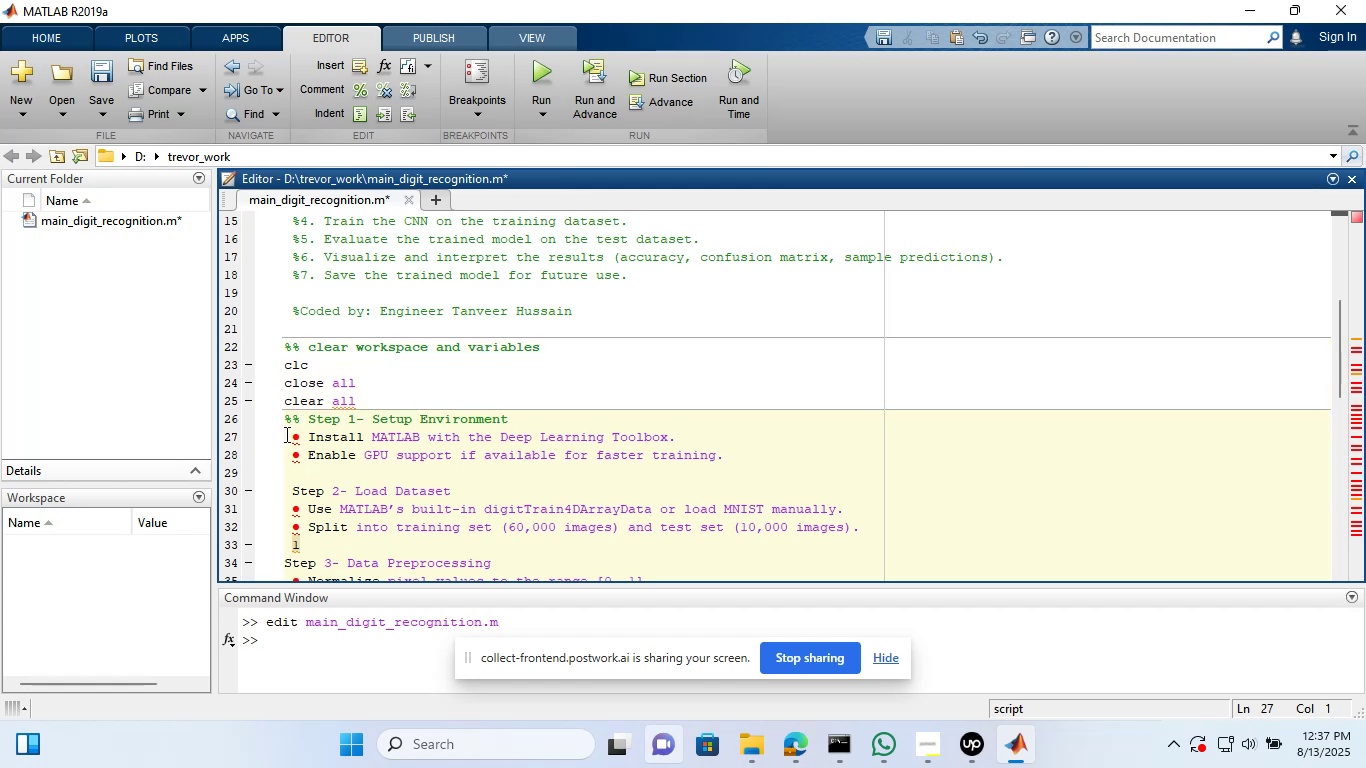 
key(Shift+5)
 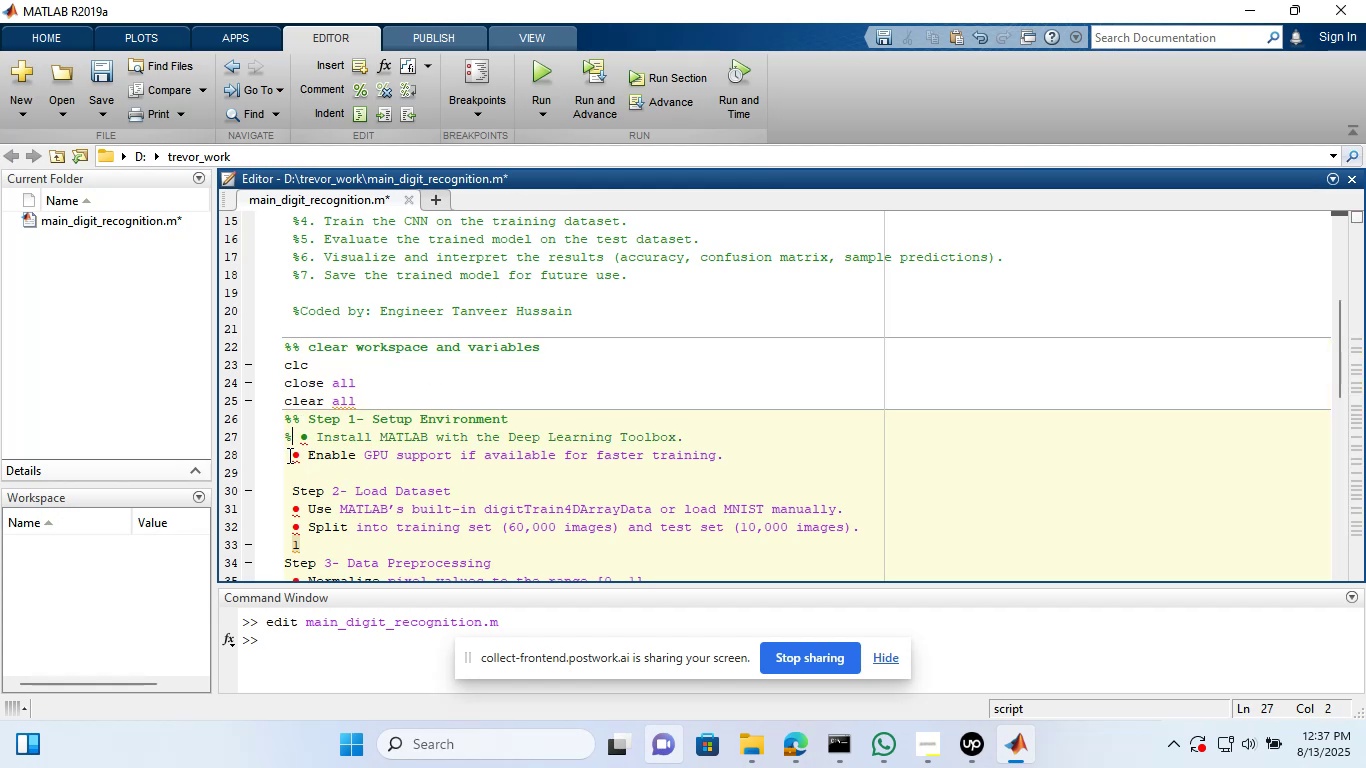 
left_click([289, 455])
 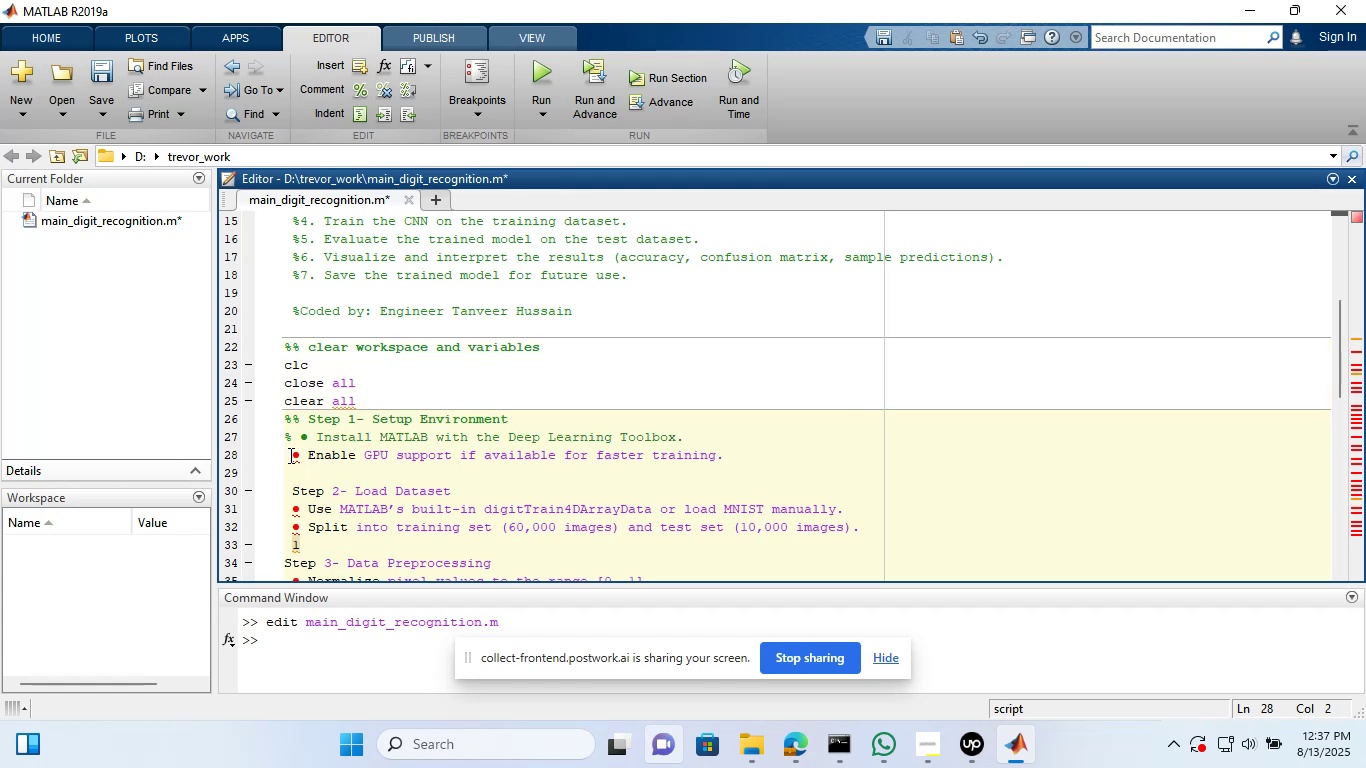 
key(Shift+5)
 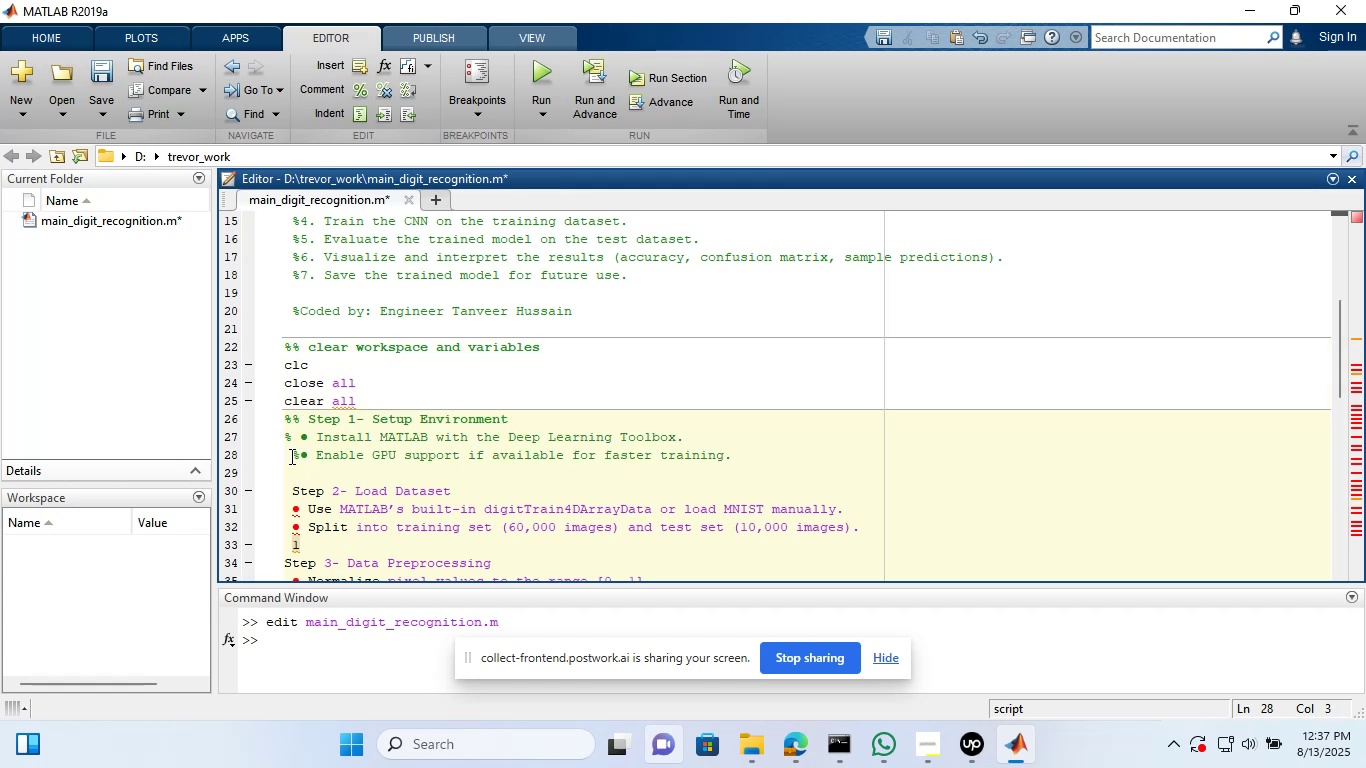 
left_click([291, 458])
 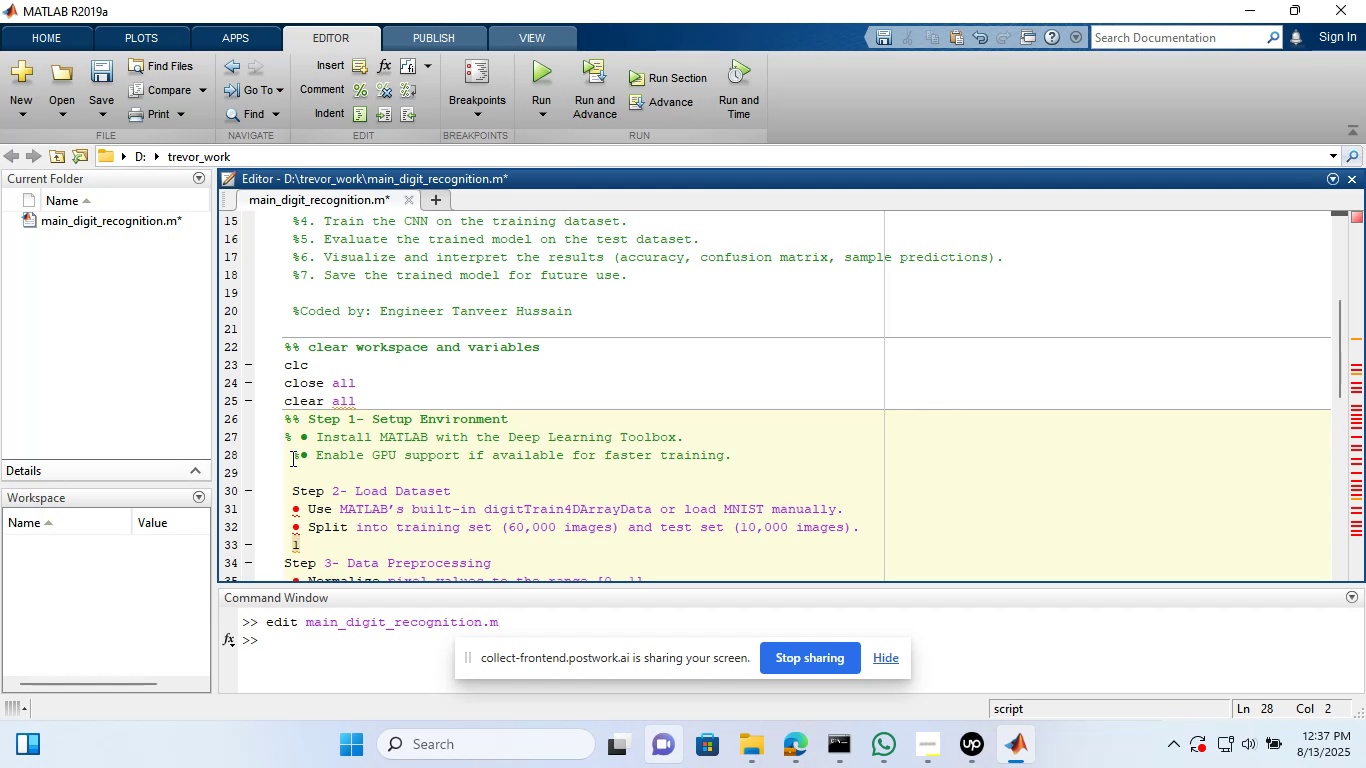 
wait(10.94)
 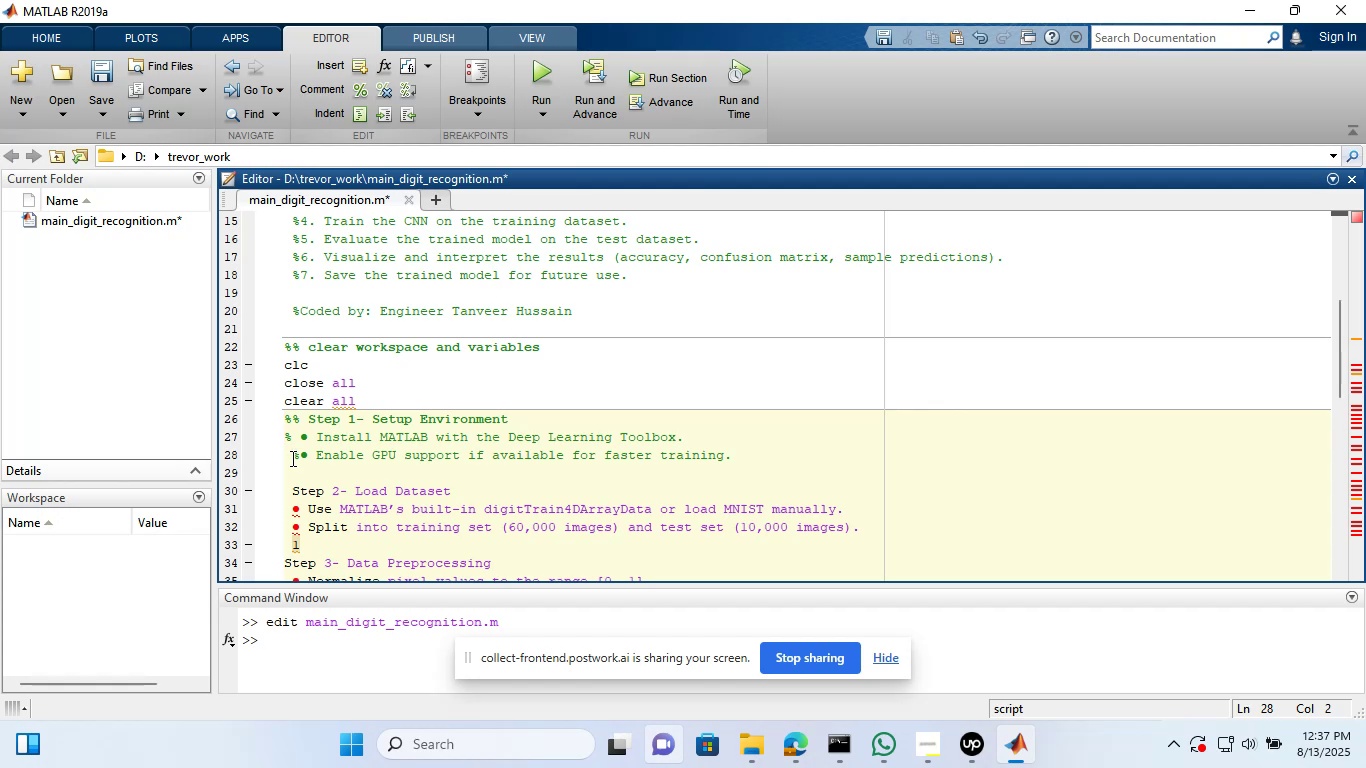 
key(Backspace)
 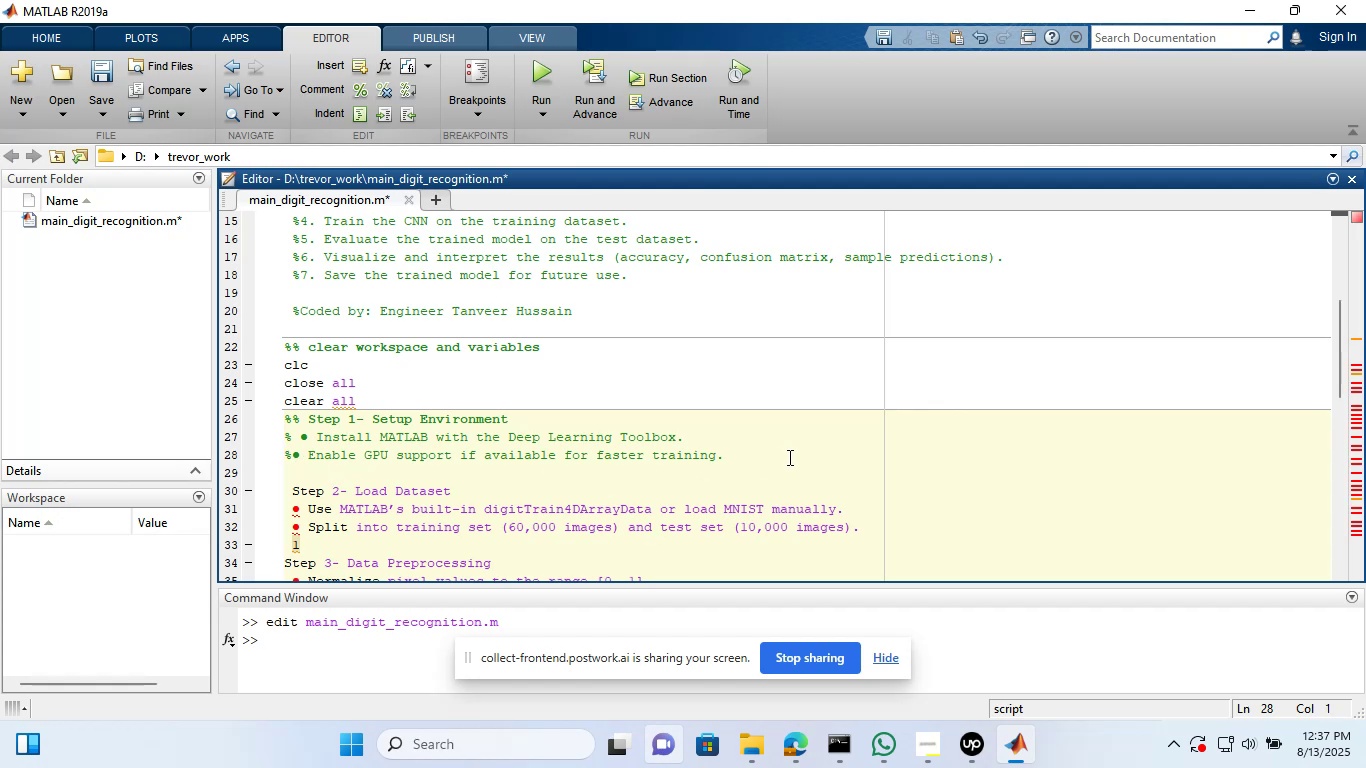 
left_click([788, 458])
 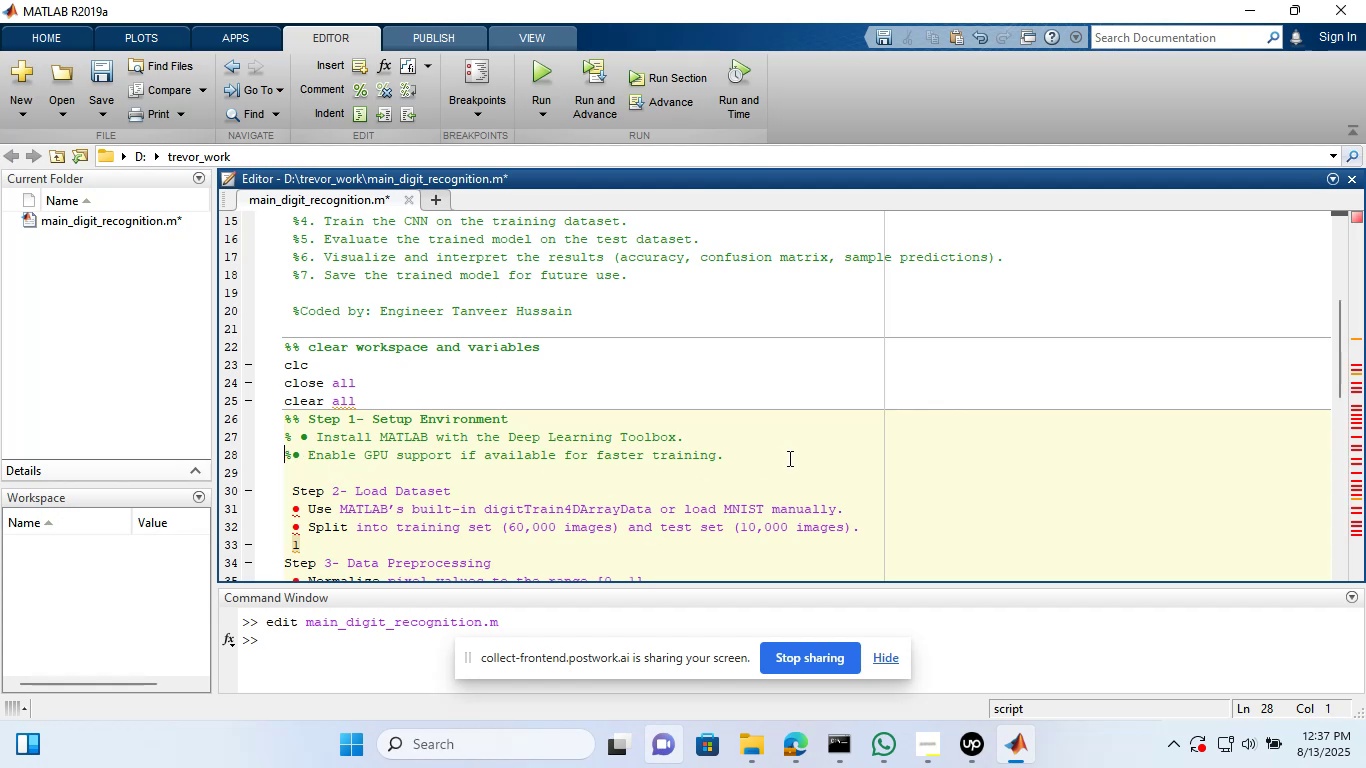 
key(Shift+Enter)
 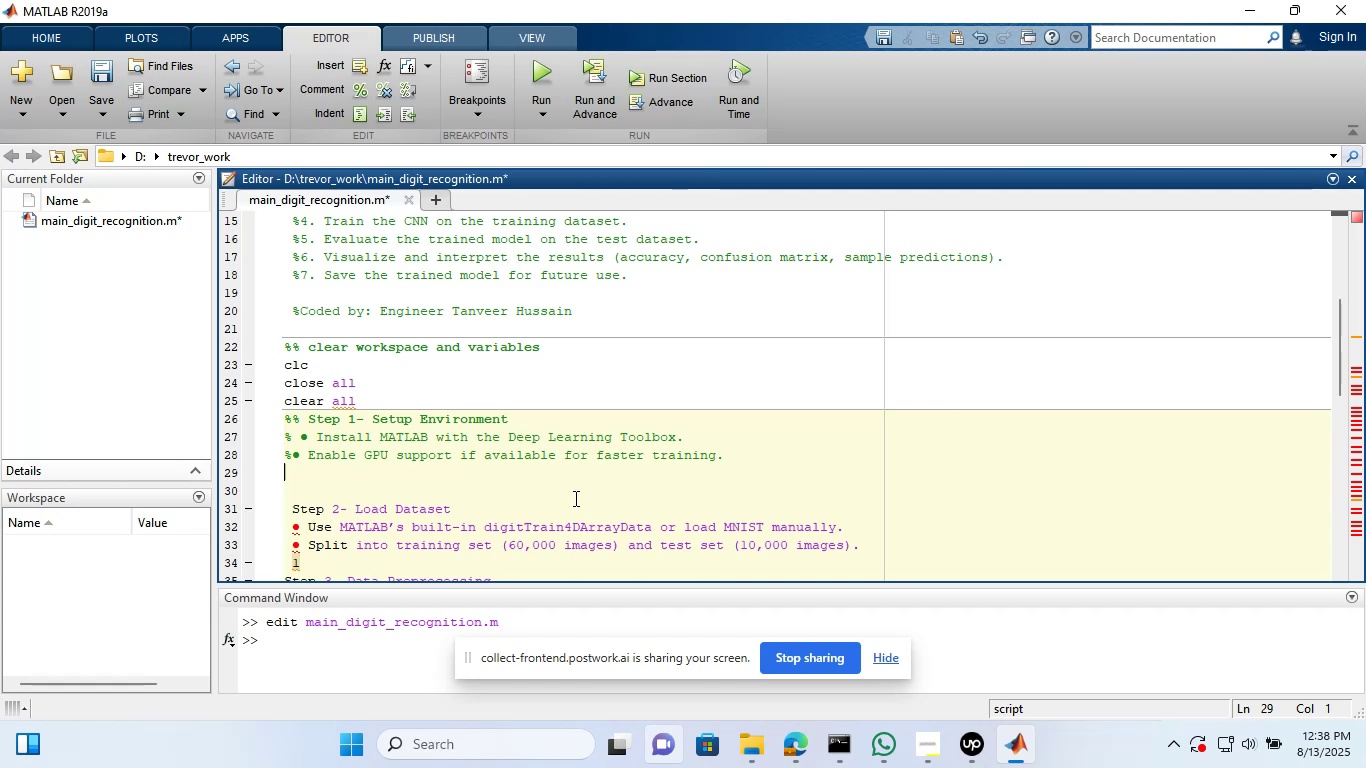 
wait(24.66)
 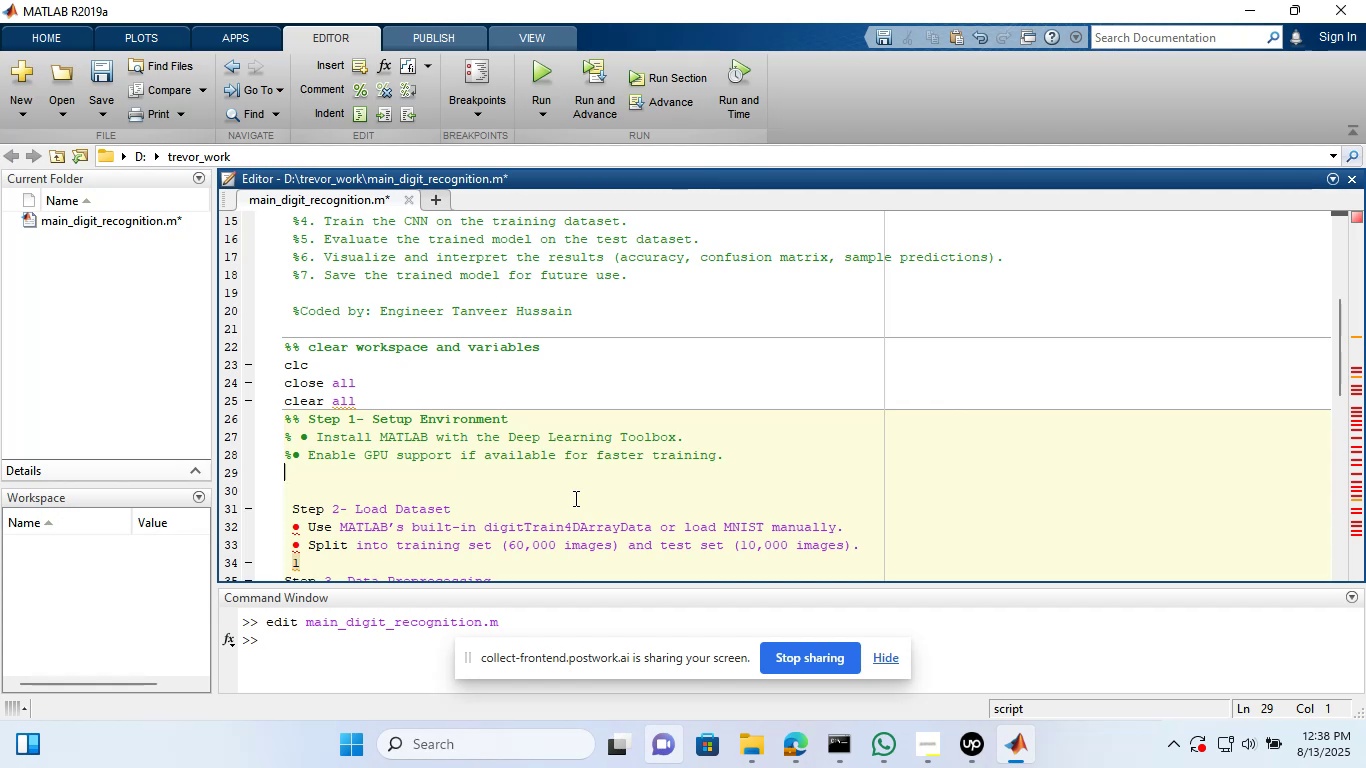 
left_click([391, 397])
 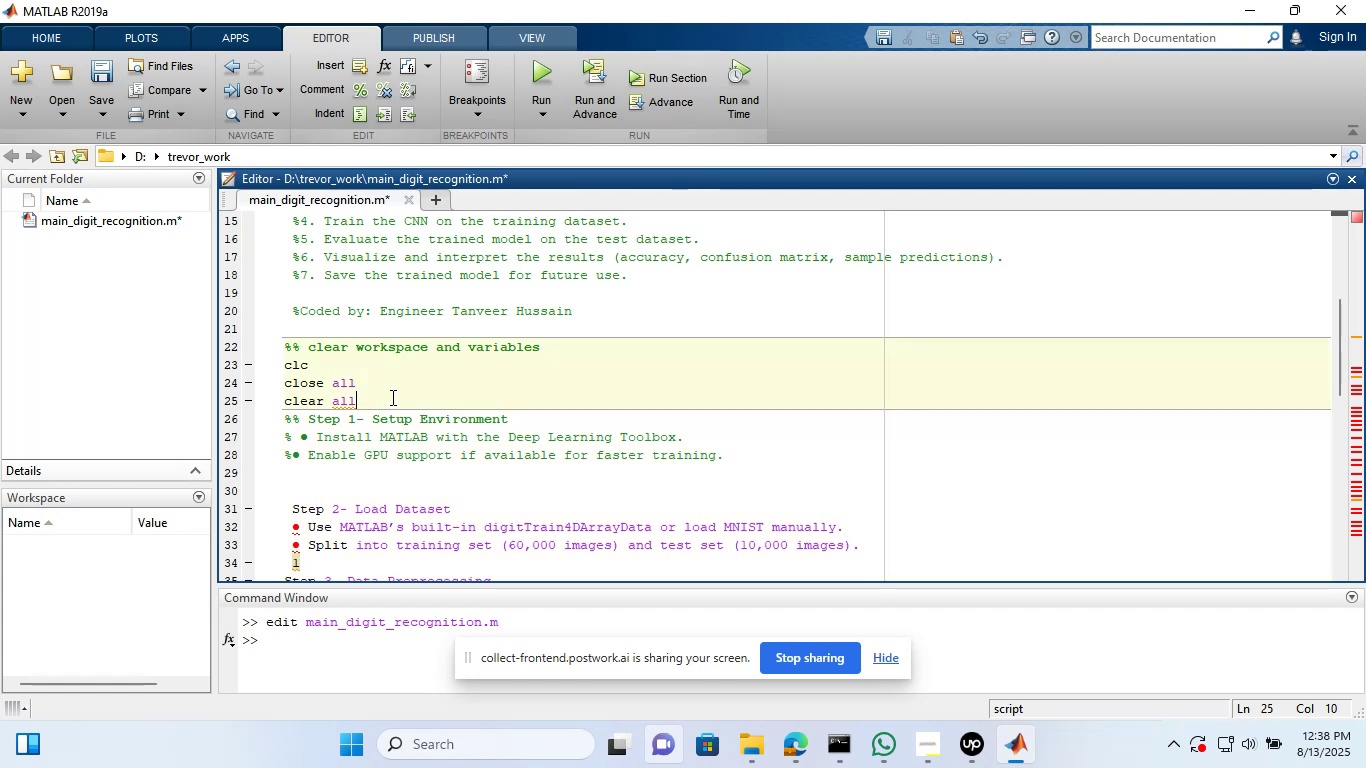 
key(Shift+Enter)
 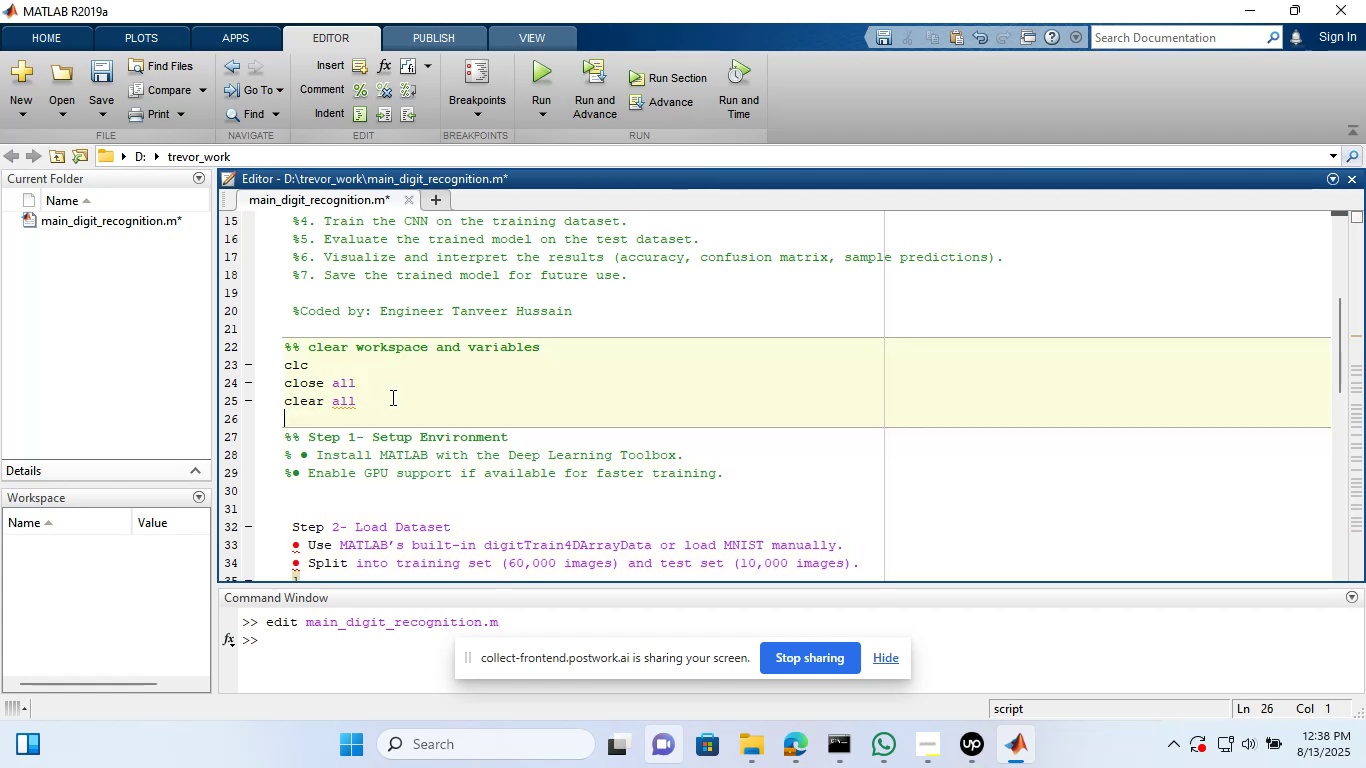 
key(Shift+Enter)
 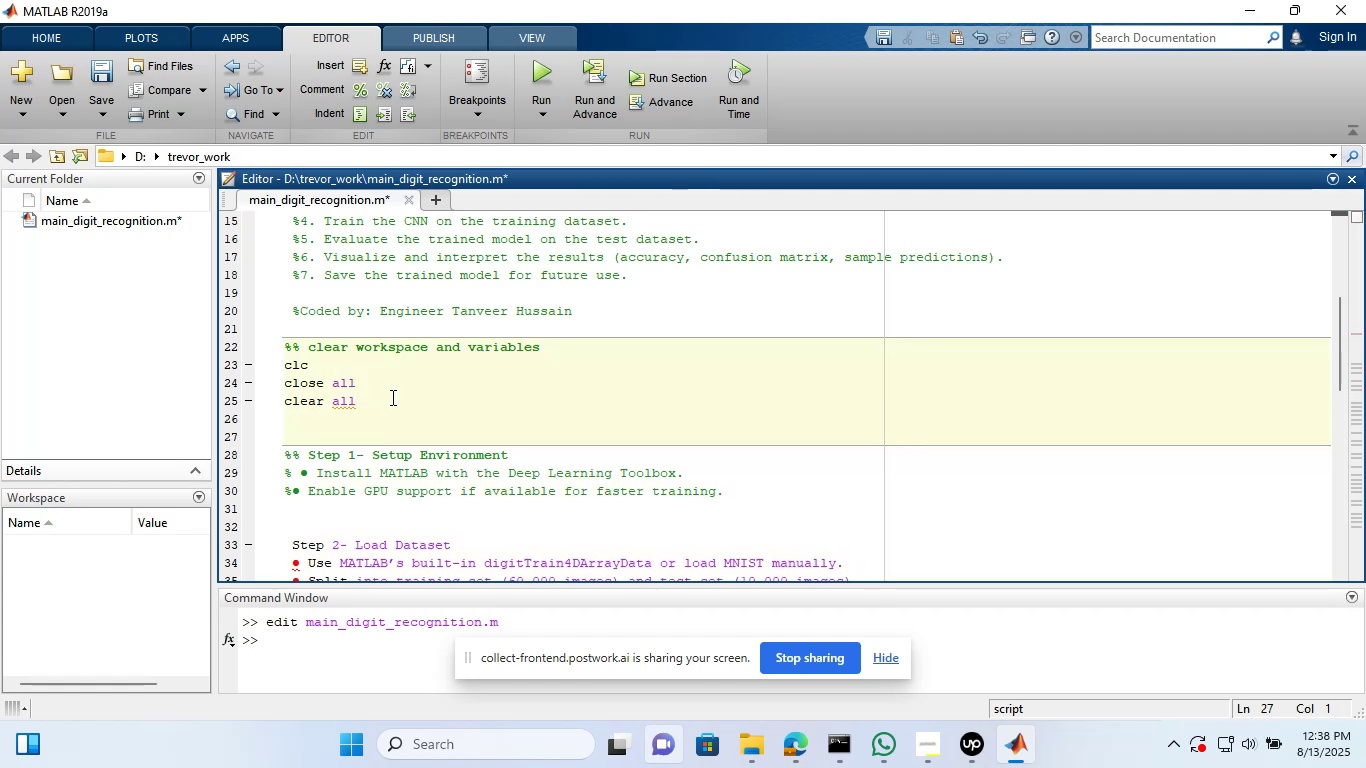 
type(%%m)
key(Backspace)
key(Backspace)
 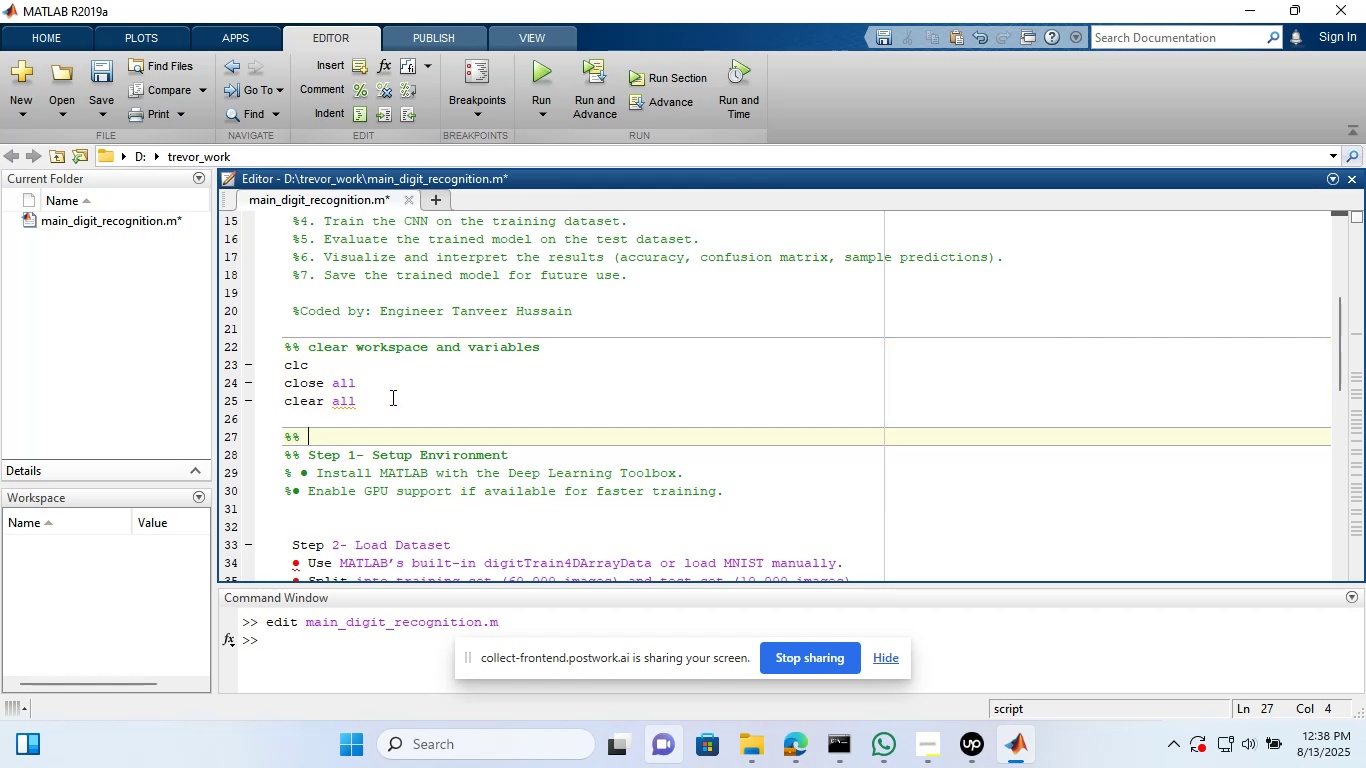 
hold_key(key=Space, duration=9.92)
 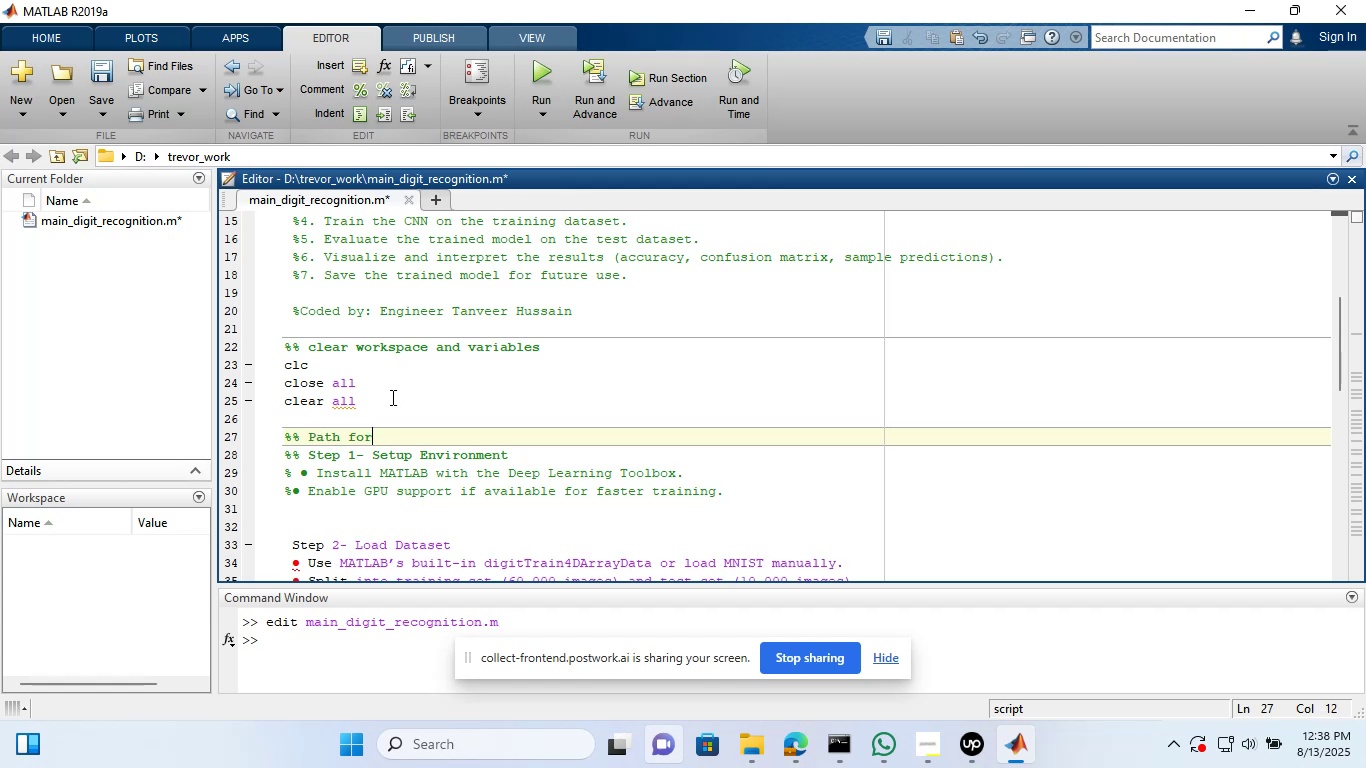 
hold_key(key=A, duration=5.77)
 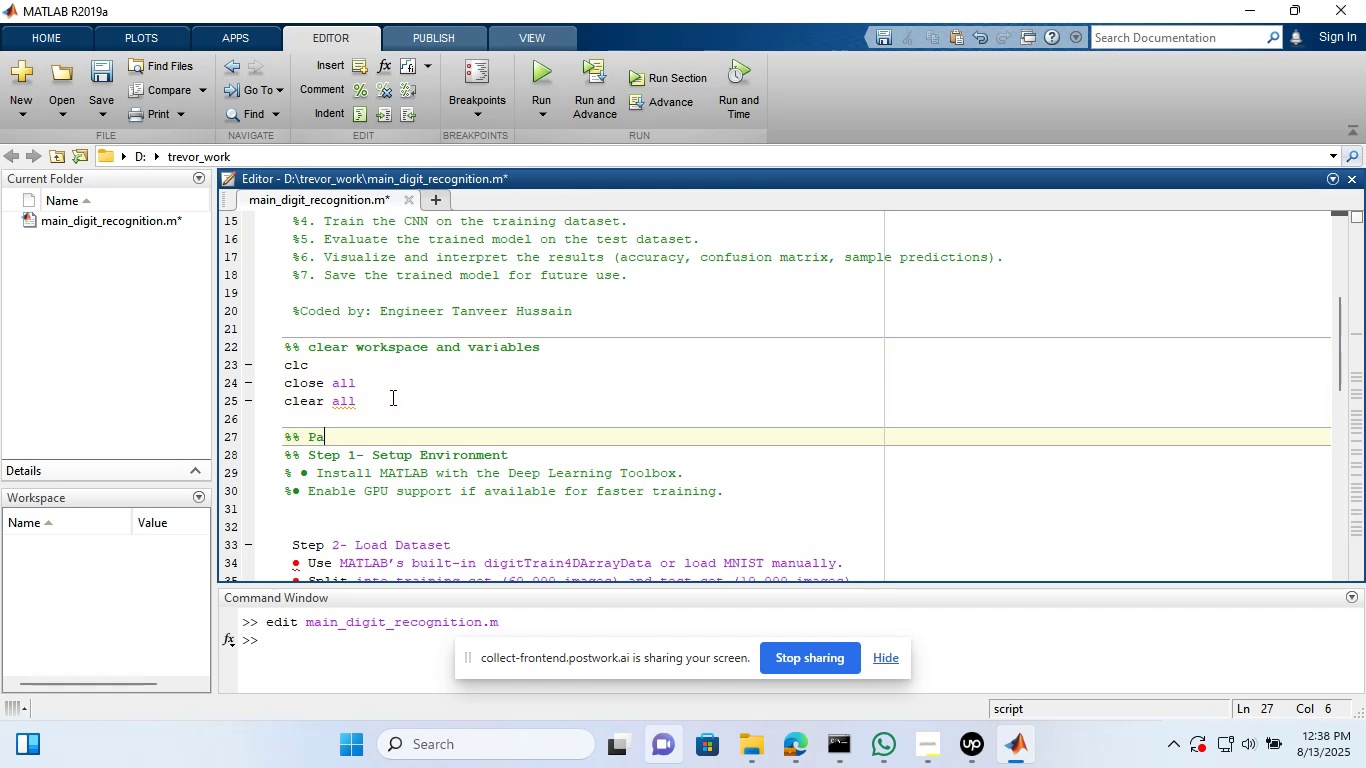 
type(P)
key(Backspace)
key(Backspace)
type(Pathfor the helper Functions)
 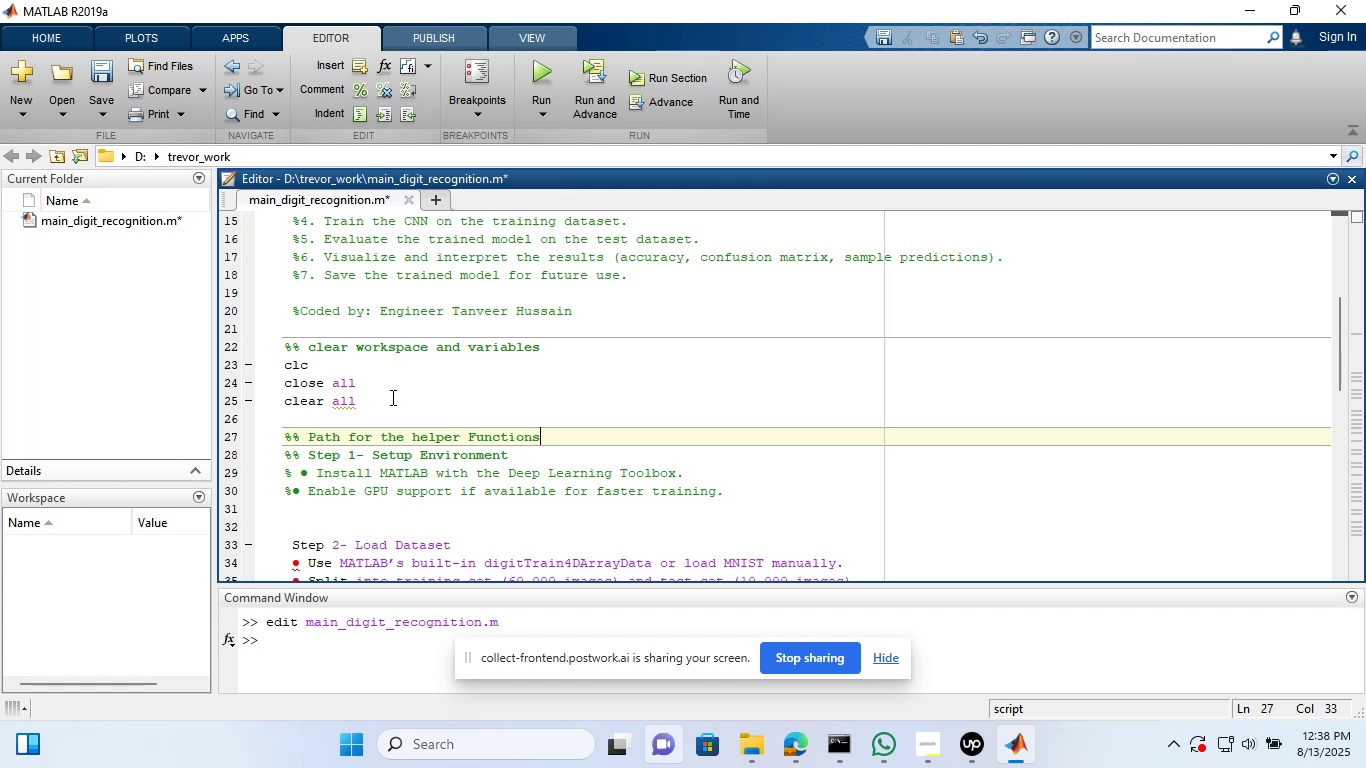 
key(Shift+Enter)
 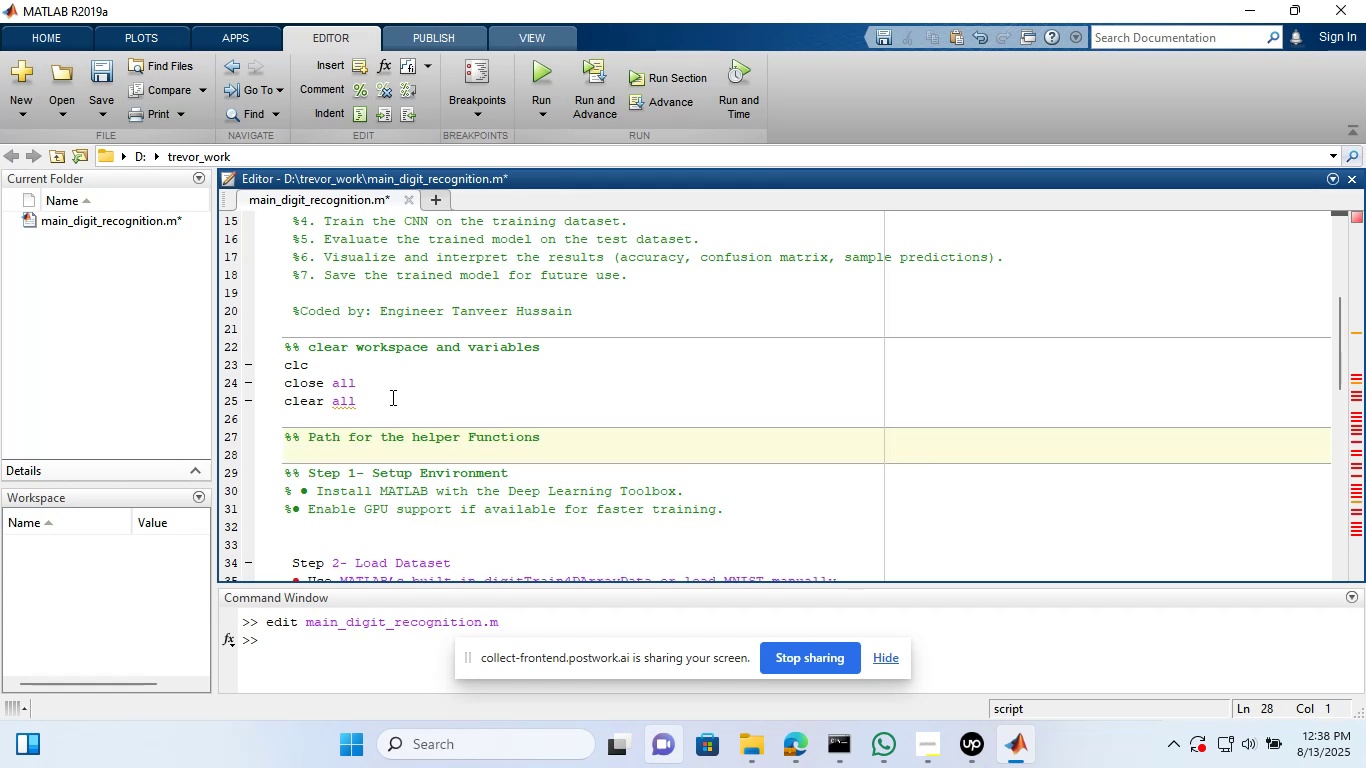 
type(addpath)
 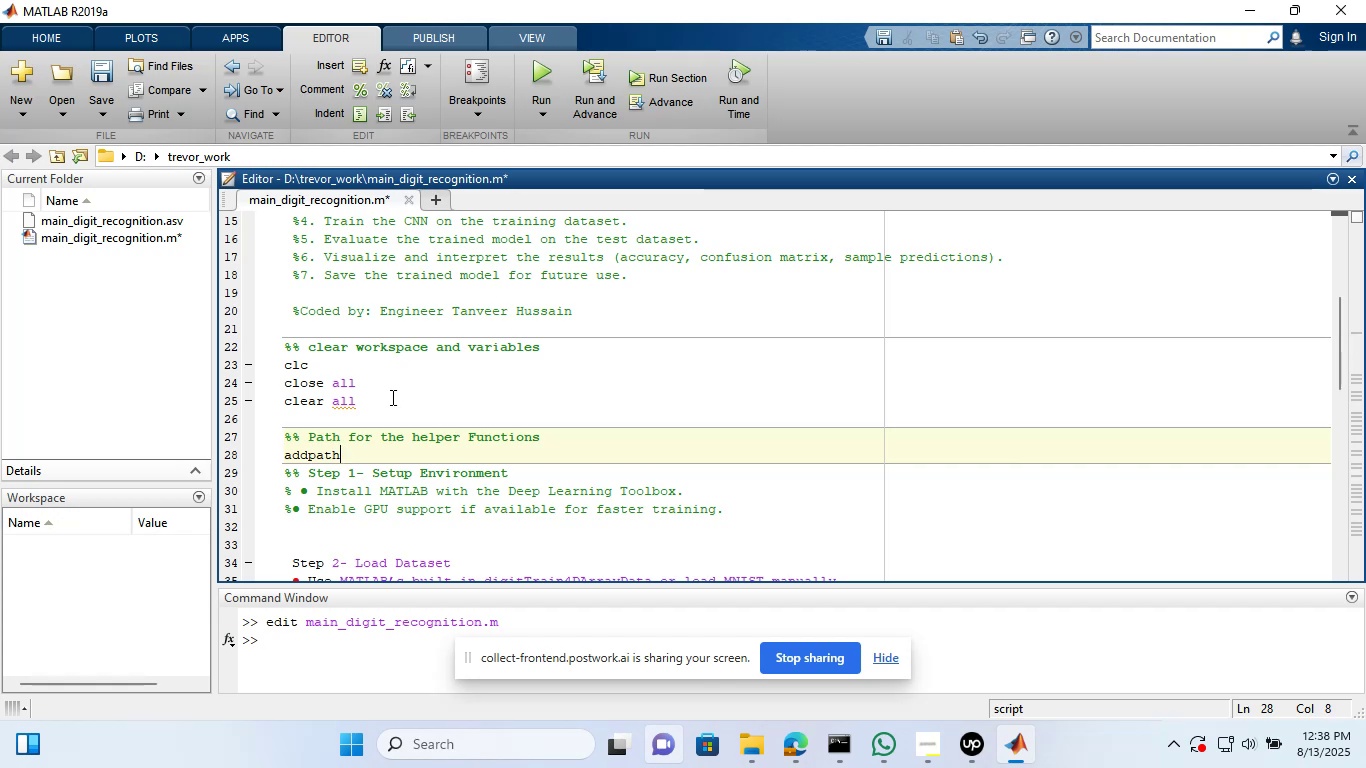 
key(Control+9)
 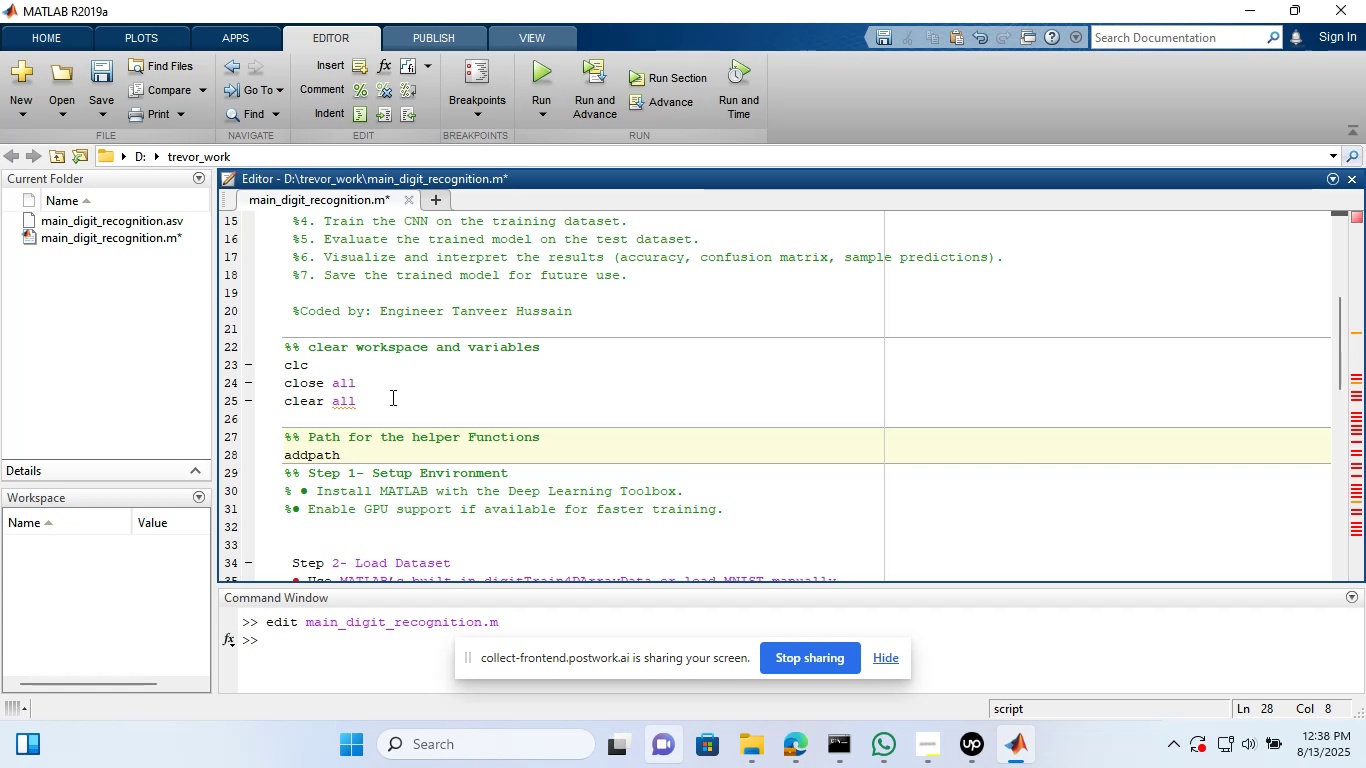 
key(Shift+ShiftLeft)
 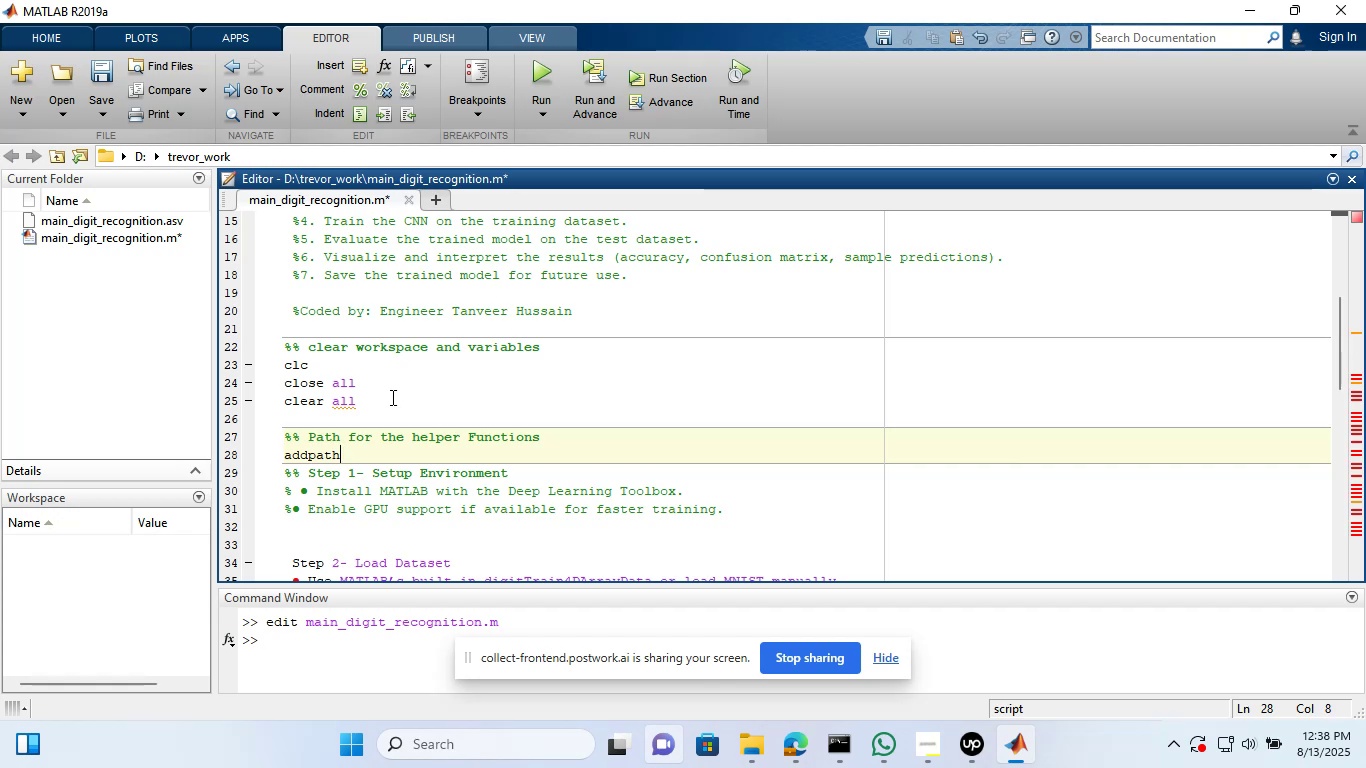 
key(Shift+G)
 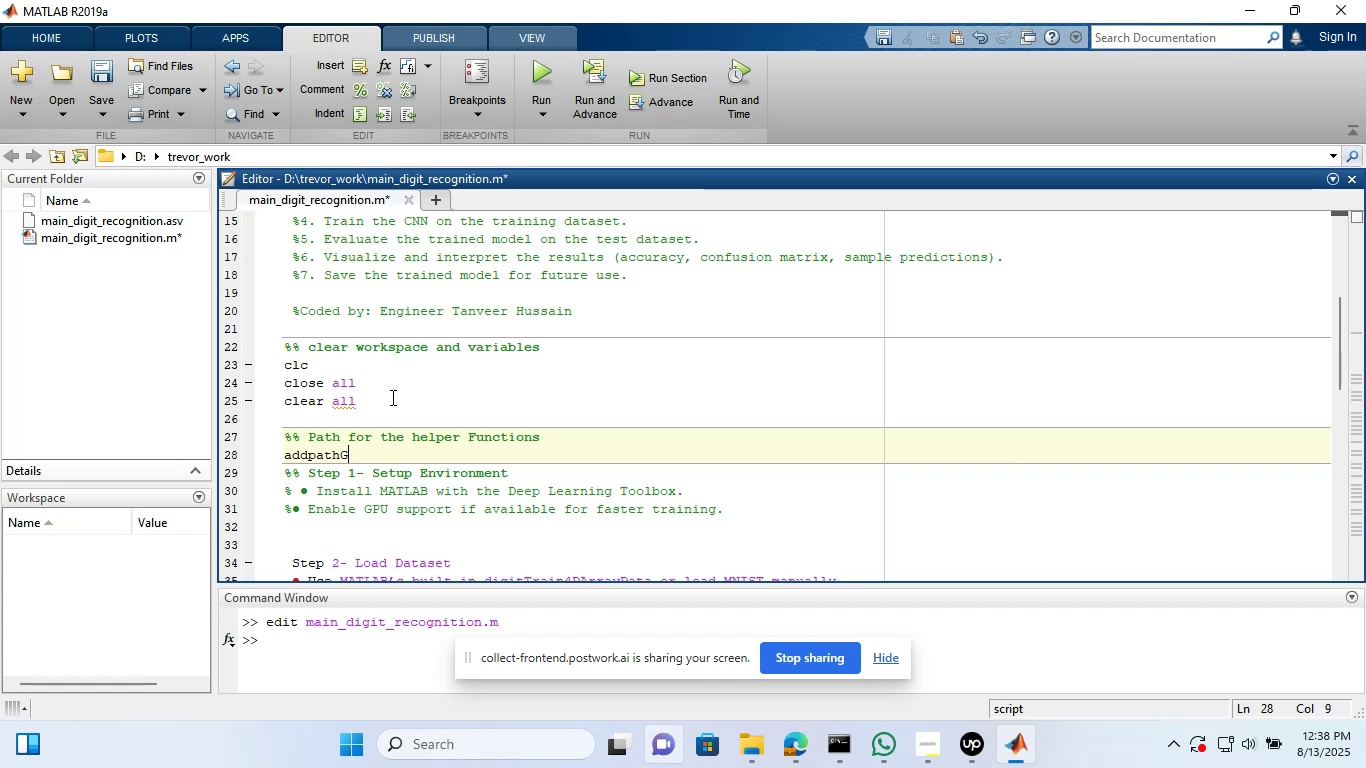 
key(Backspace)
 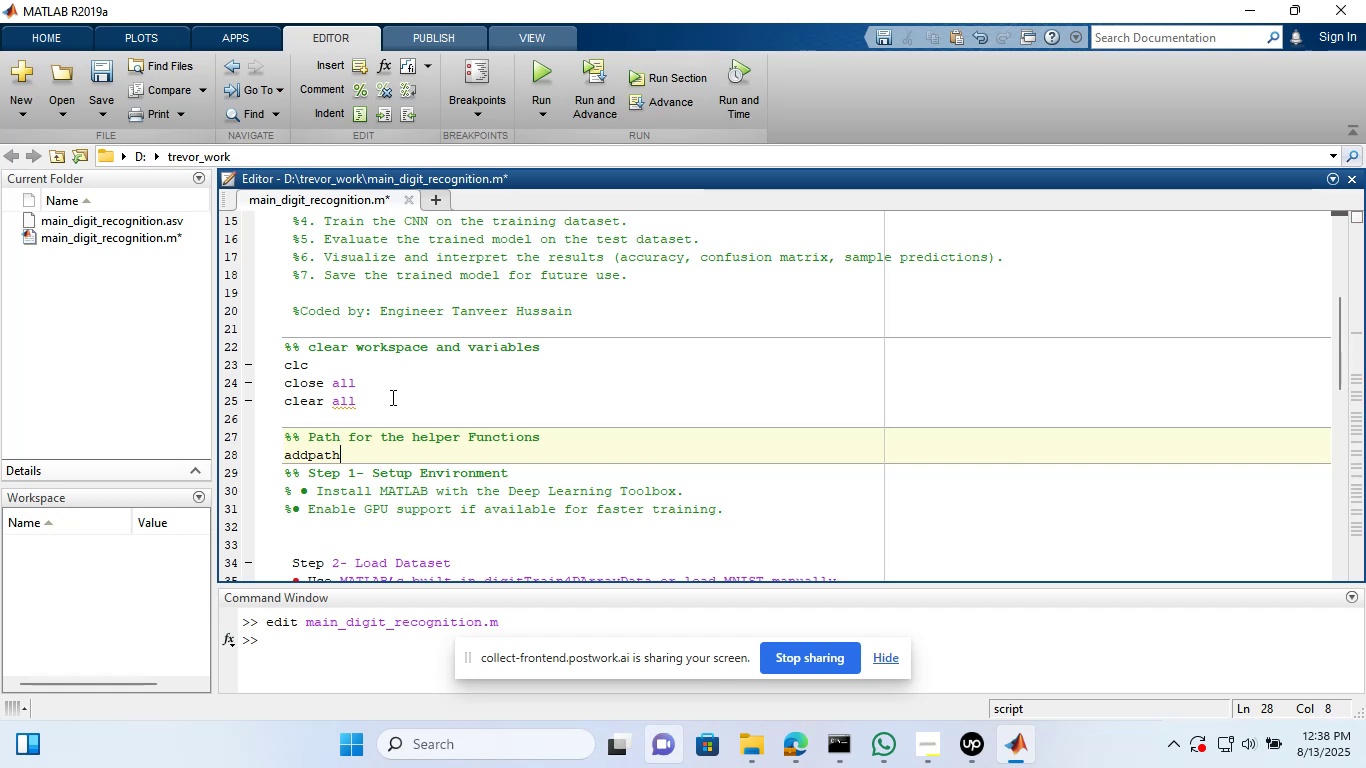 
key(Shift+9)
 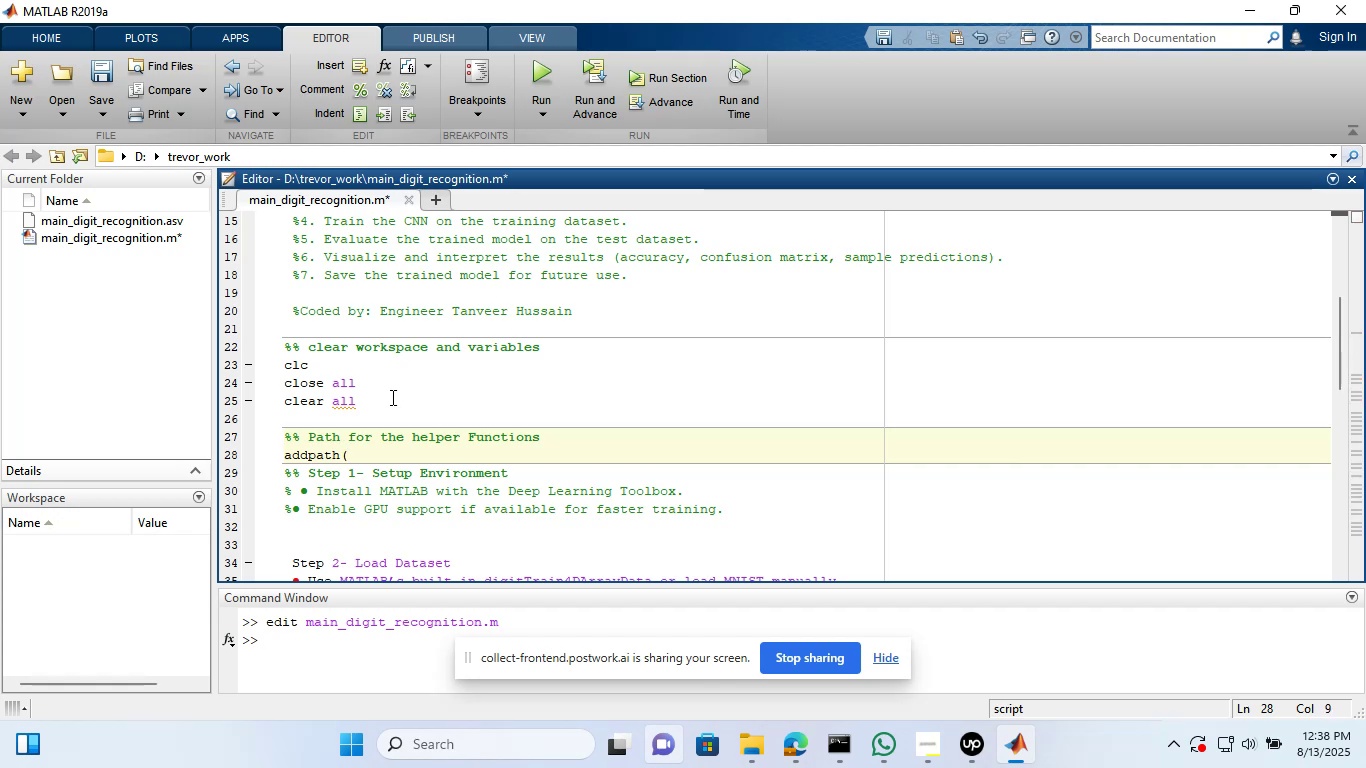 
left_click([391, 397])
 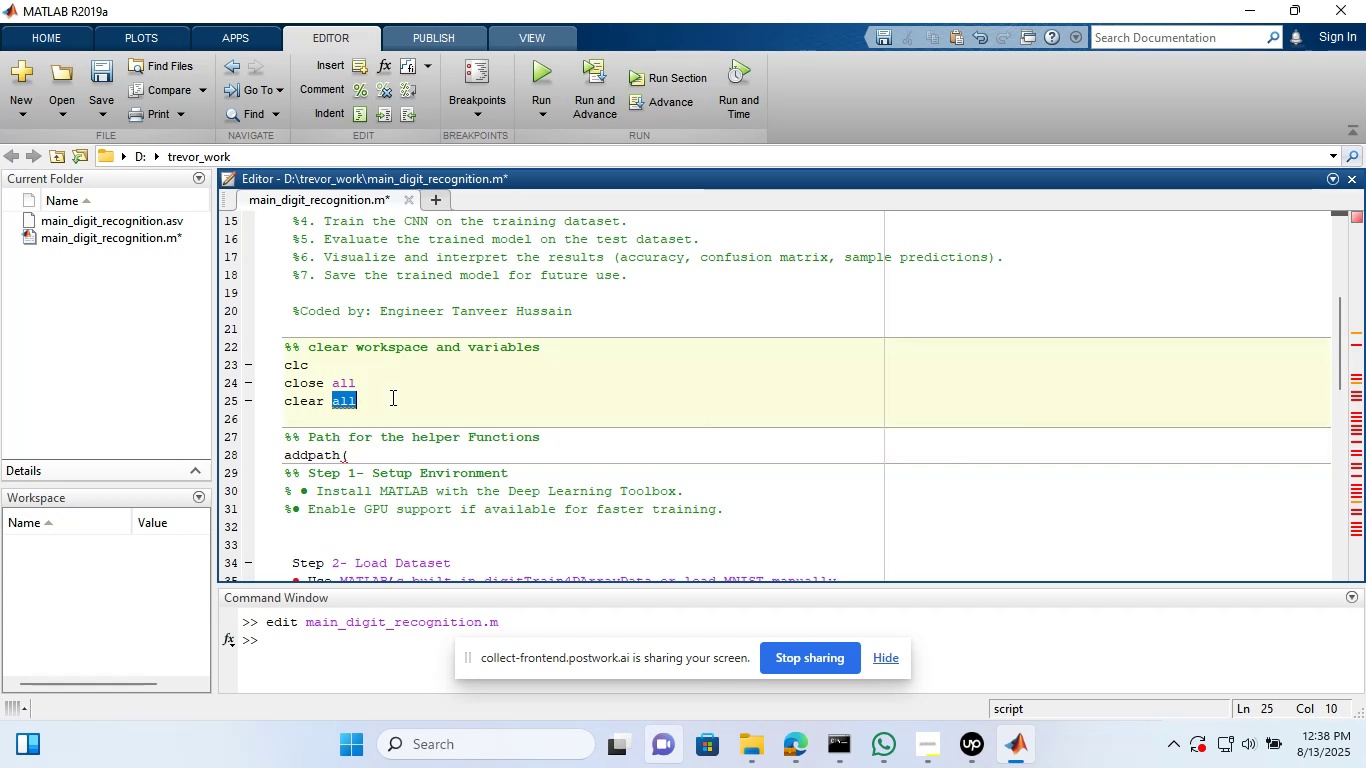 
type(ge)
 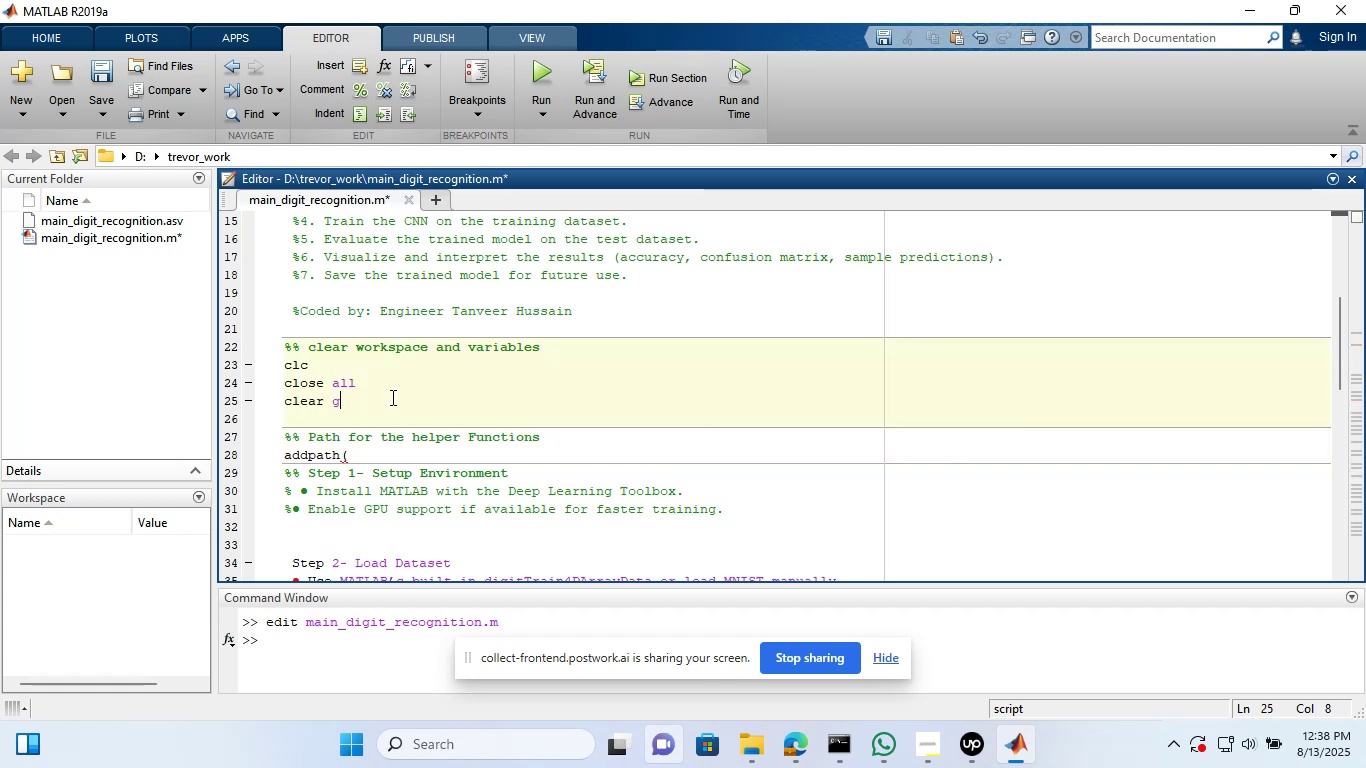 
double_click([391, 397])
 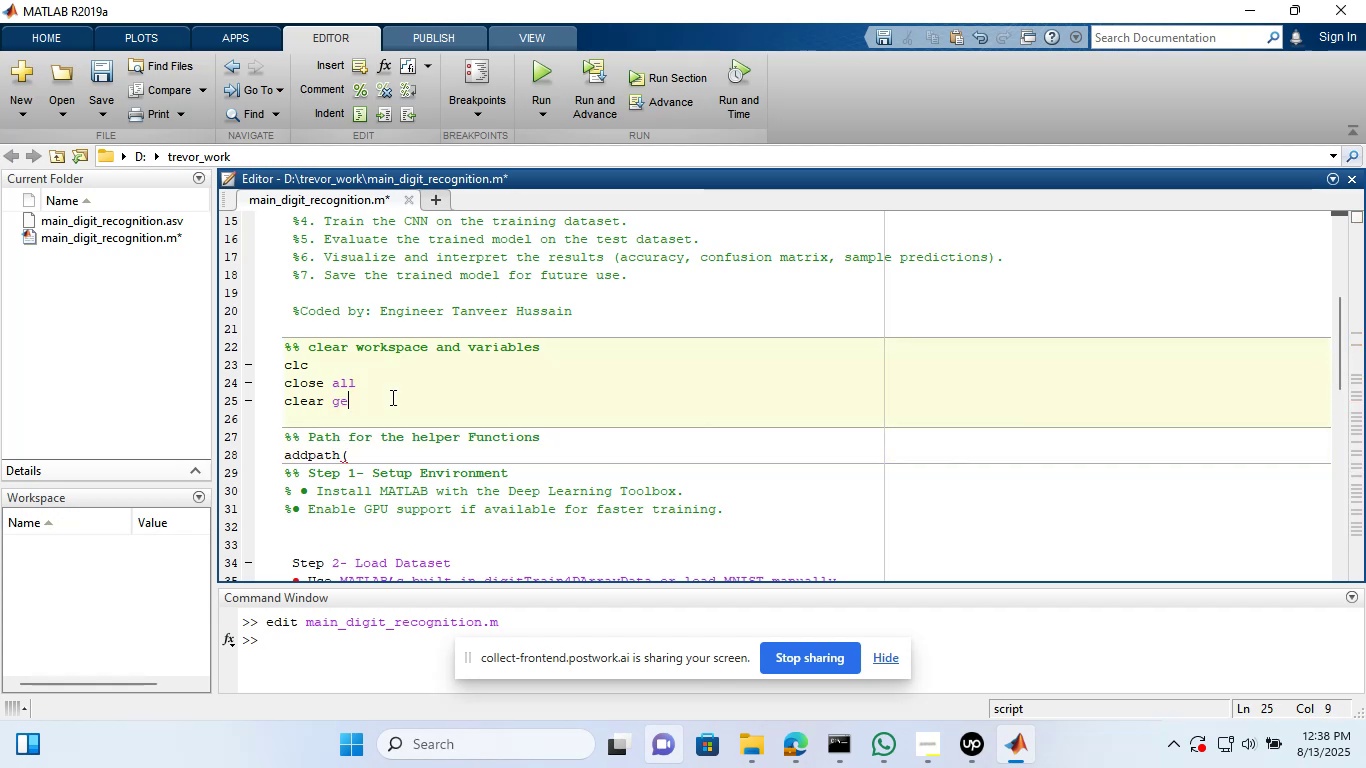 
key(N)
 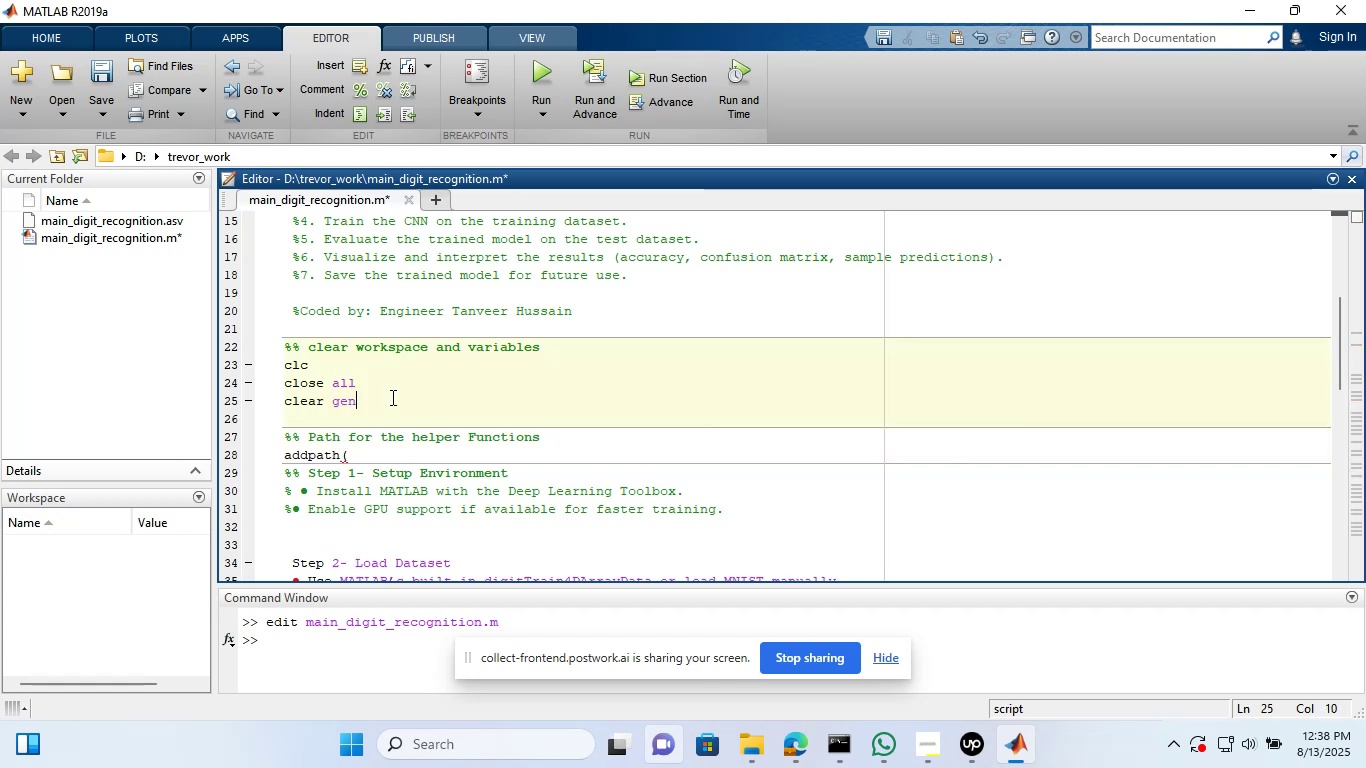 
key(Backspace)
 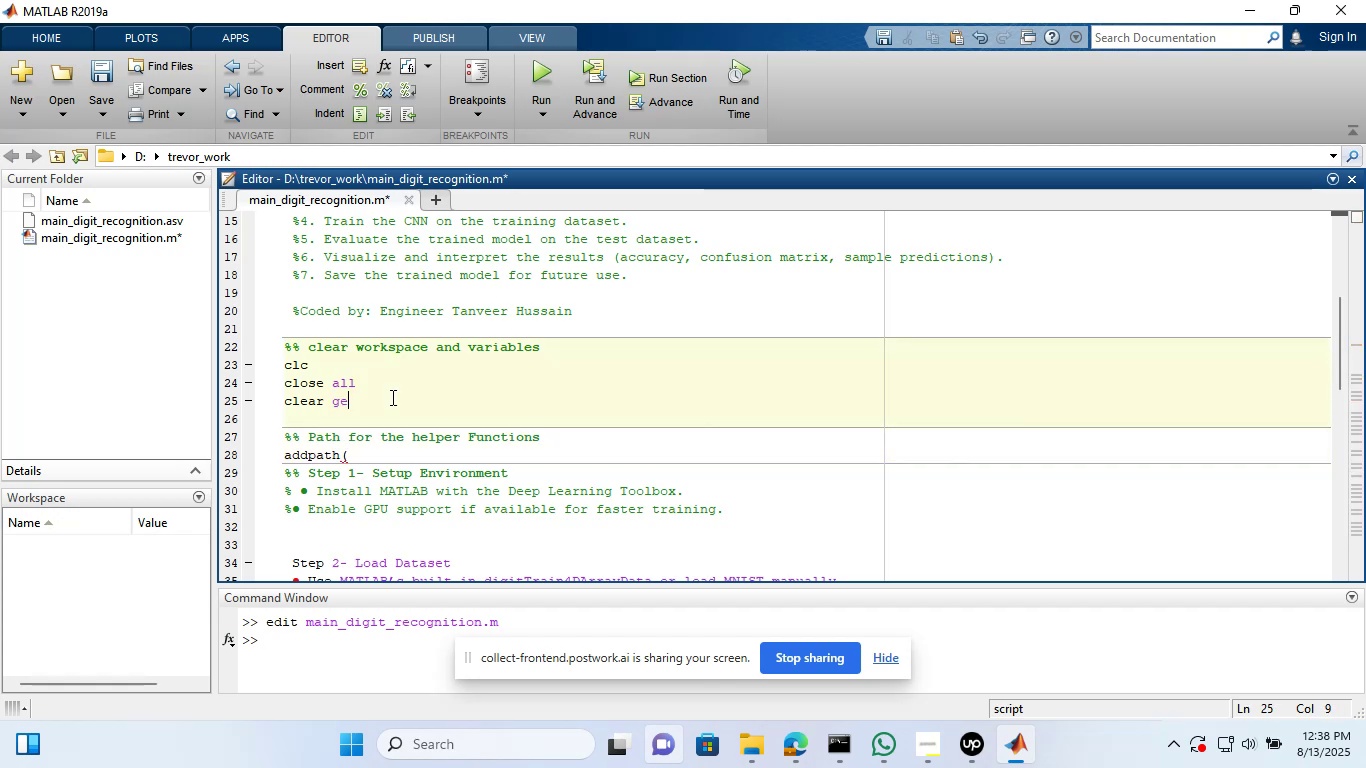 
key(Backspace)
 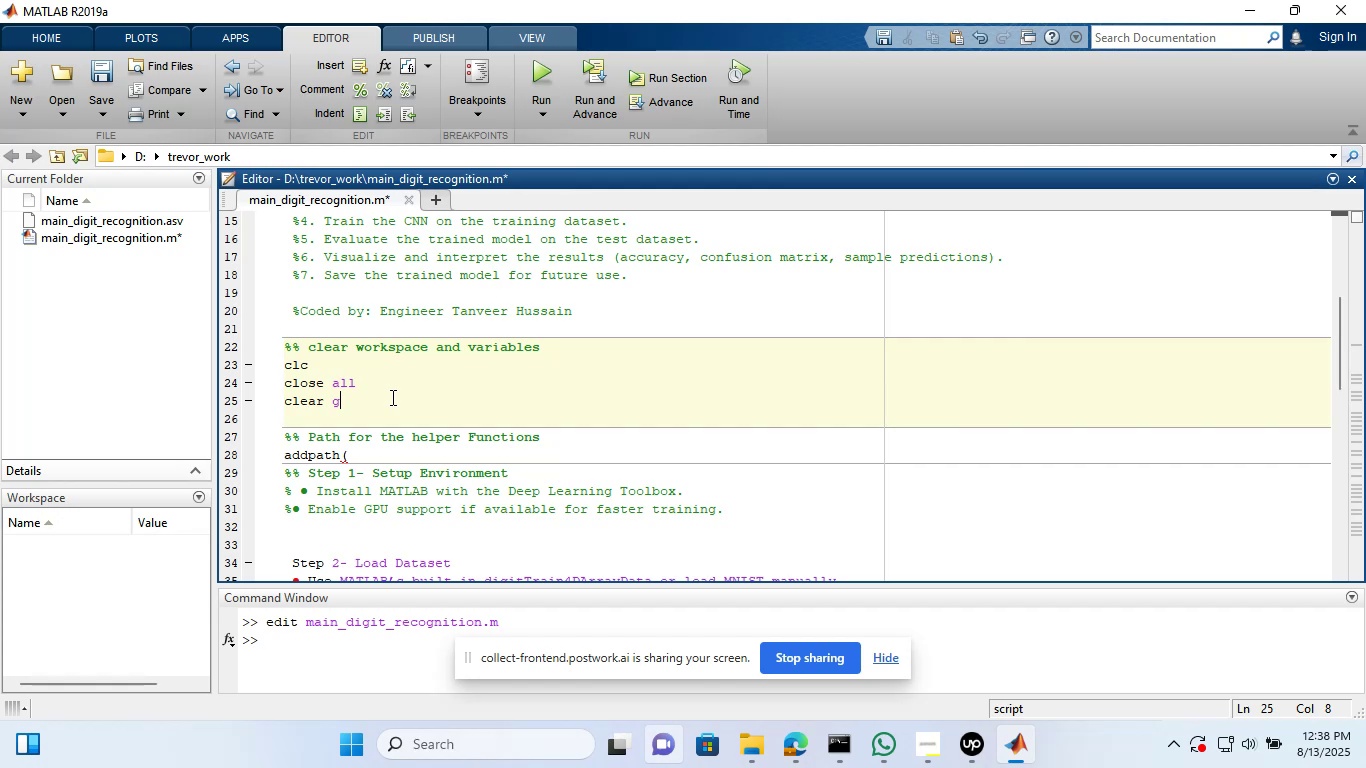 
key(Backspace)
 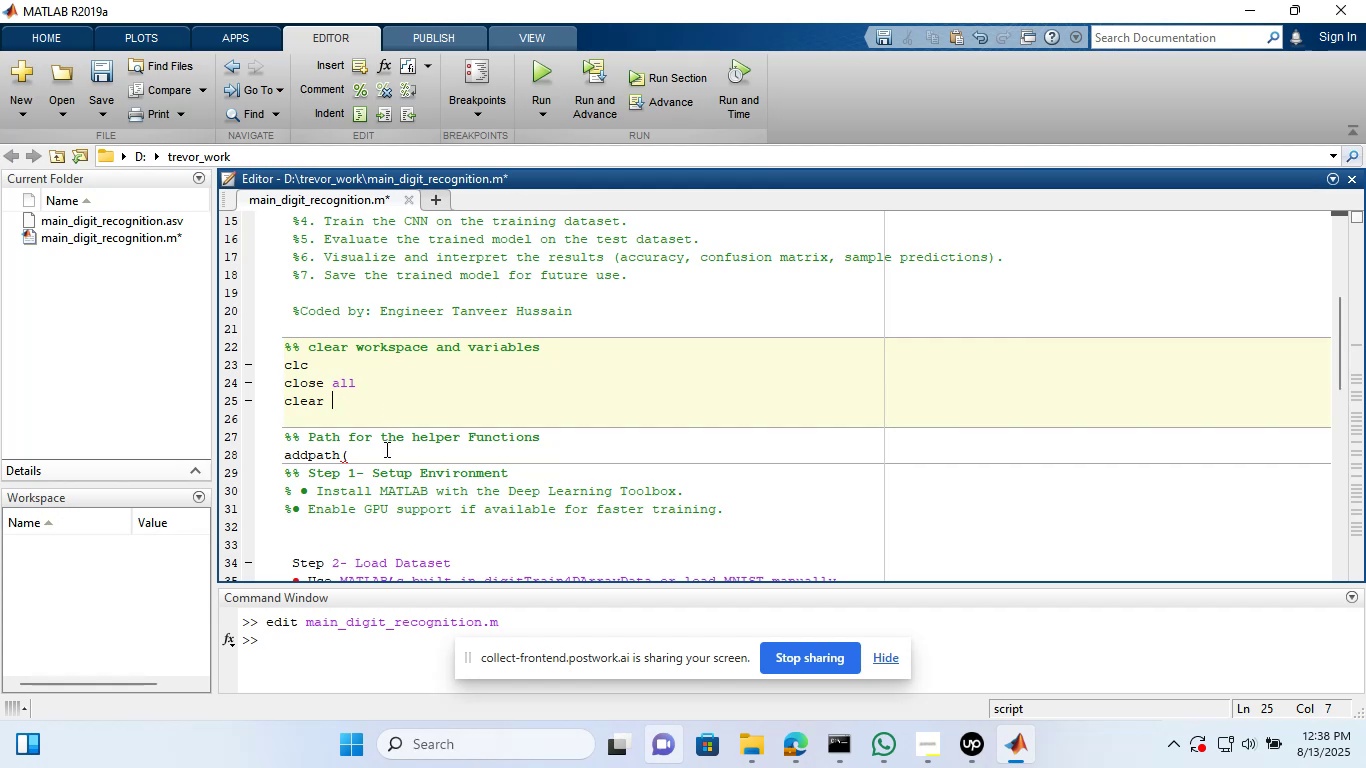 
left_click([385, 446])
 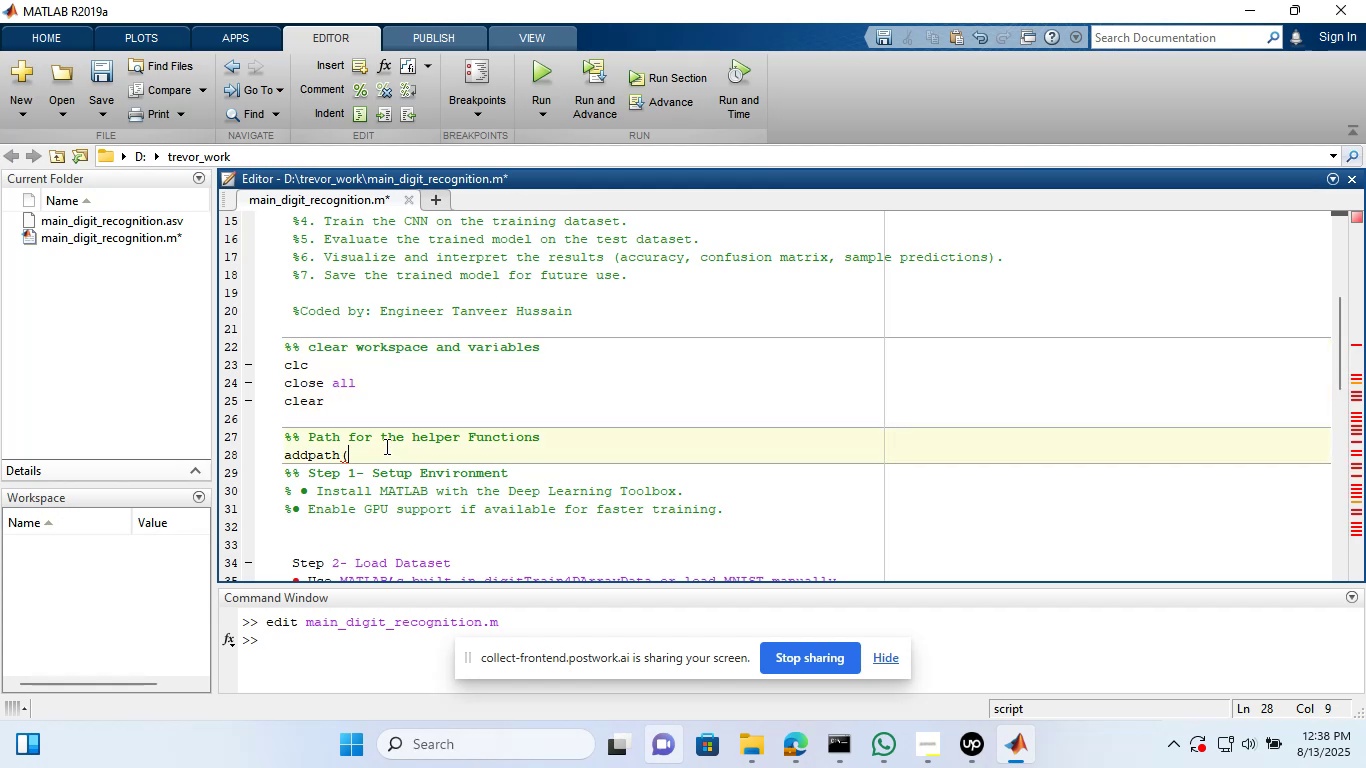 
type(genpath(pwd));)
 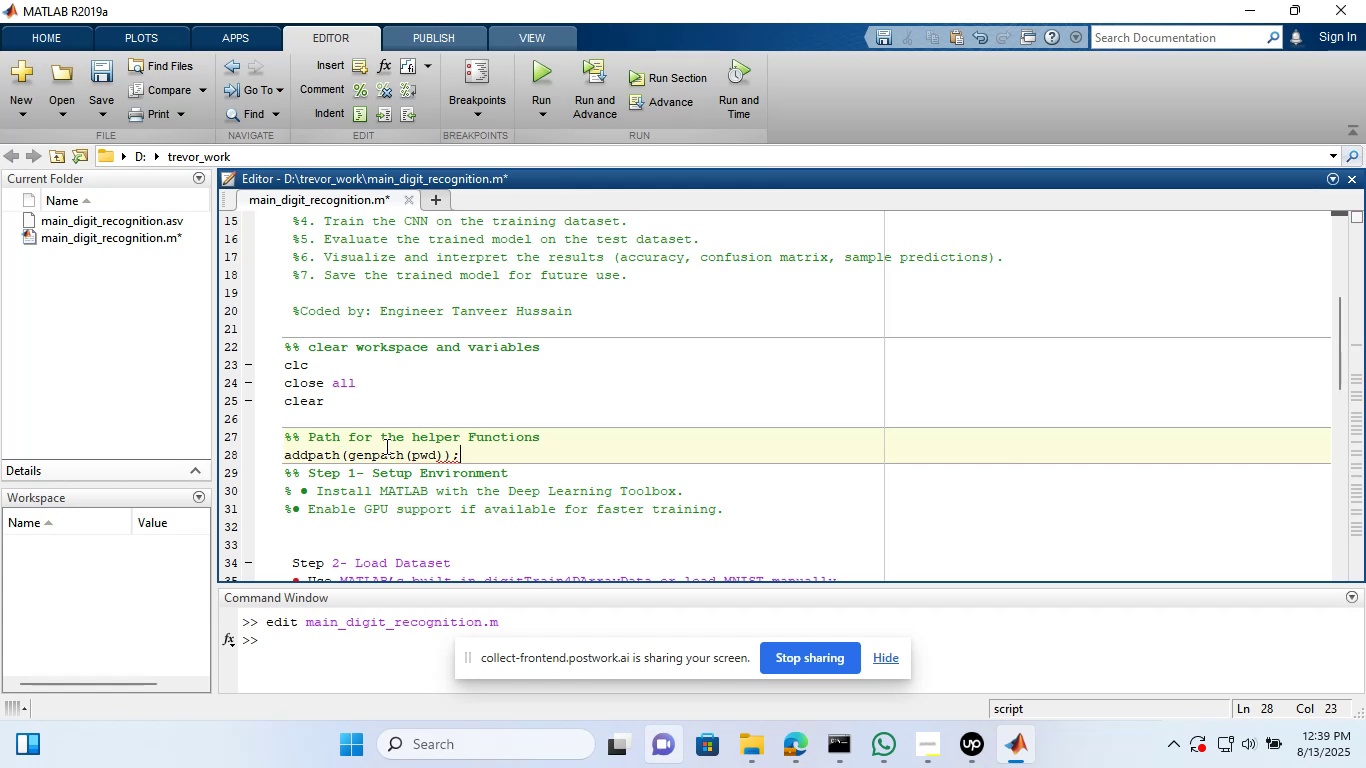 
key(Shift+Enter)
 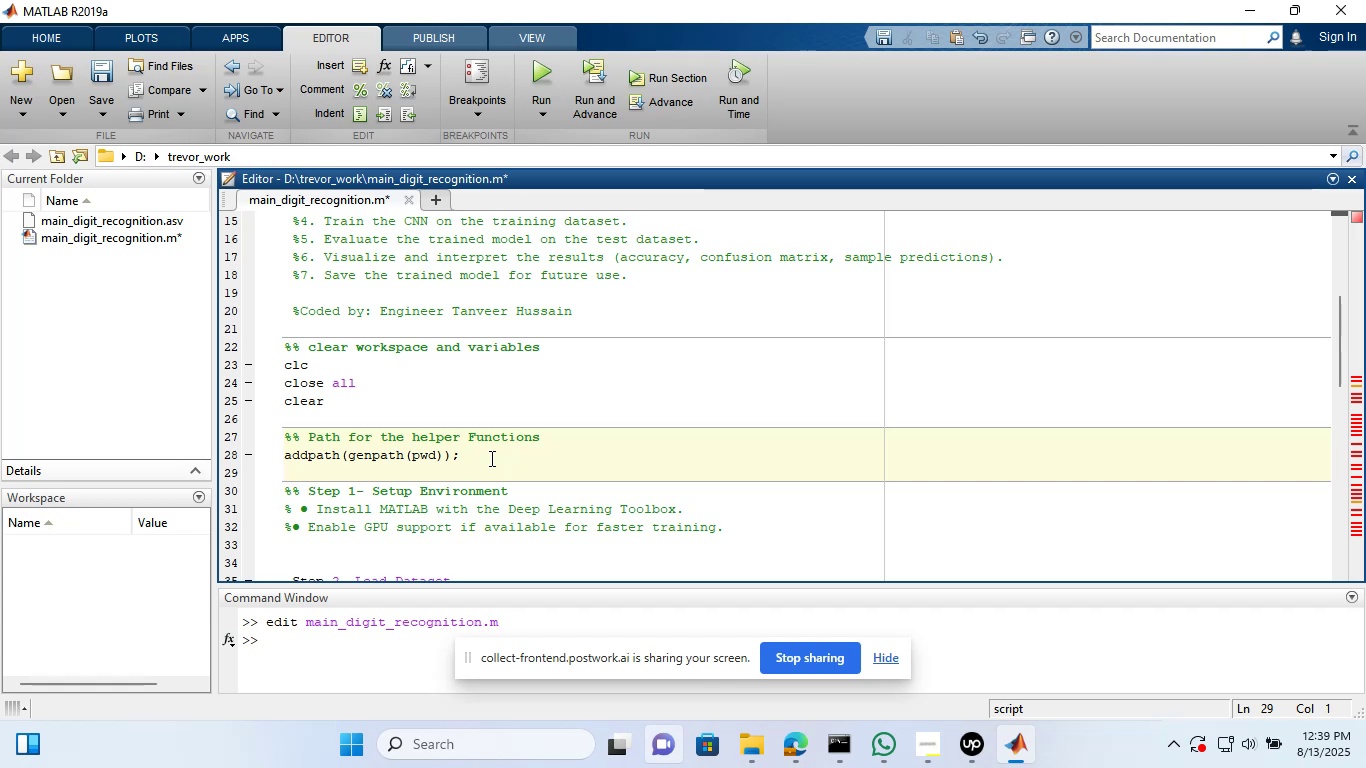 
wait(12.21)
 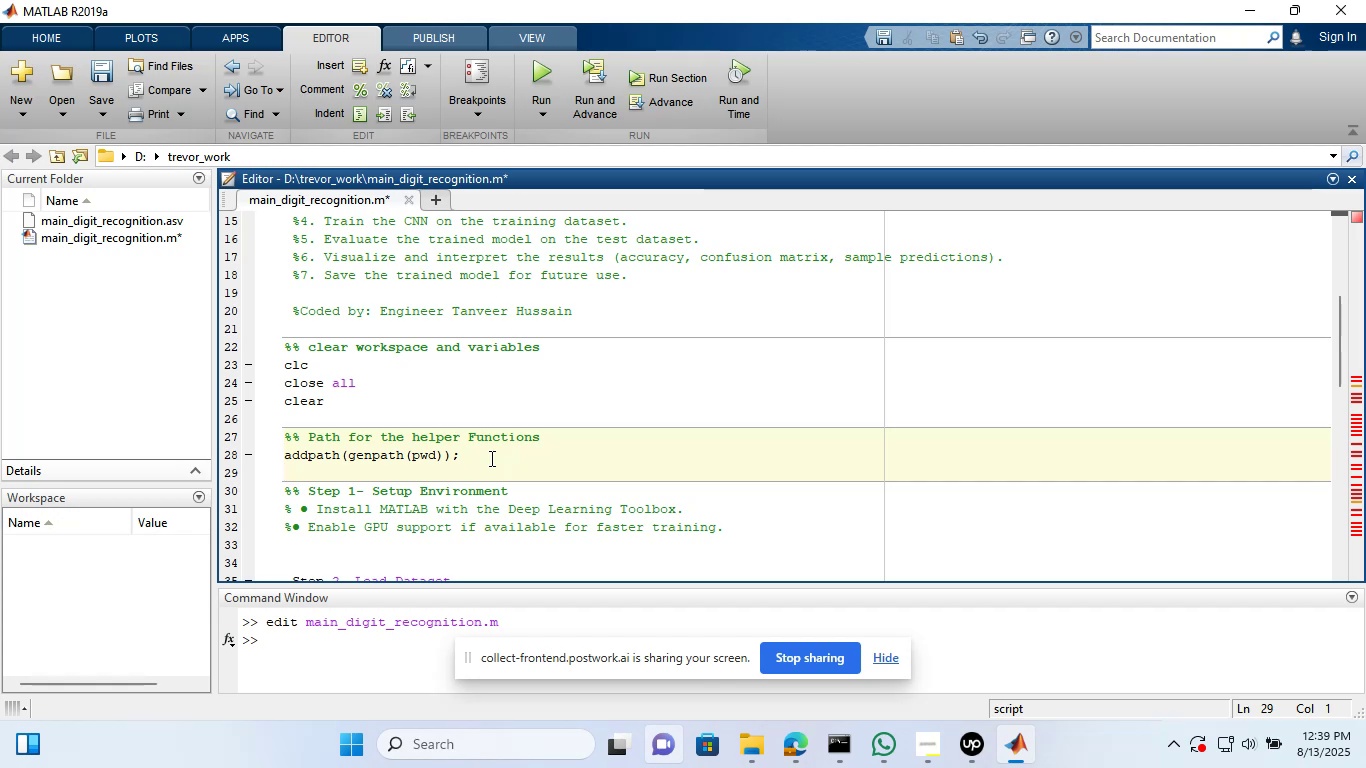 
type(eng)
key(Backspace)
key(Backspace)
key(Backspace)
type(rng(42))
 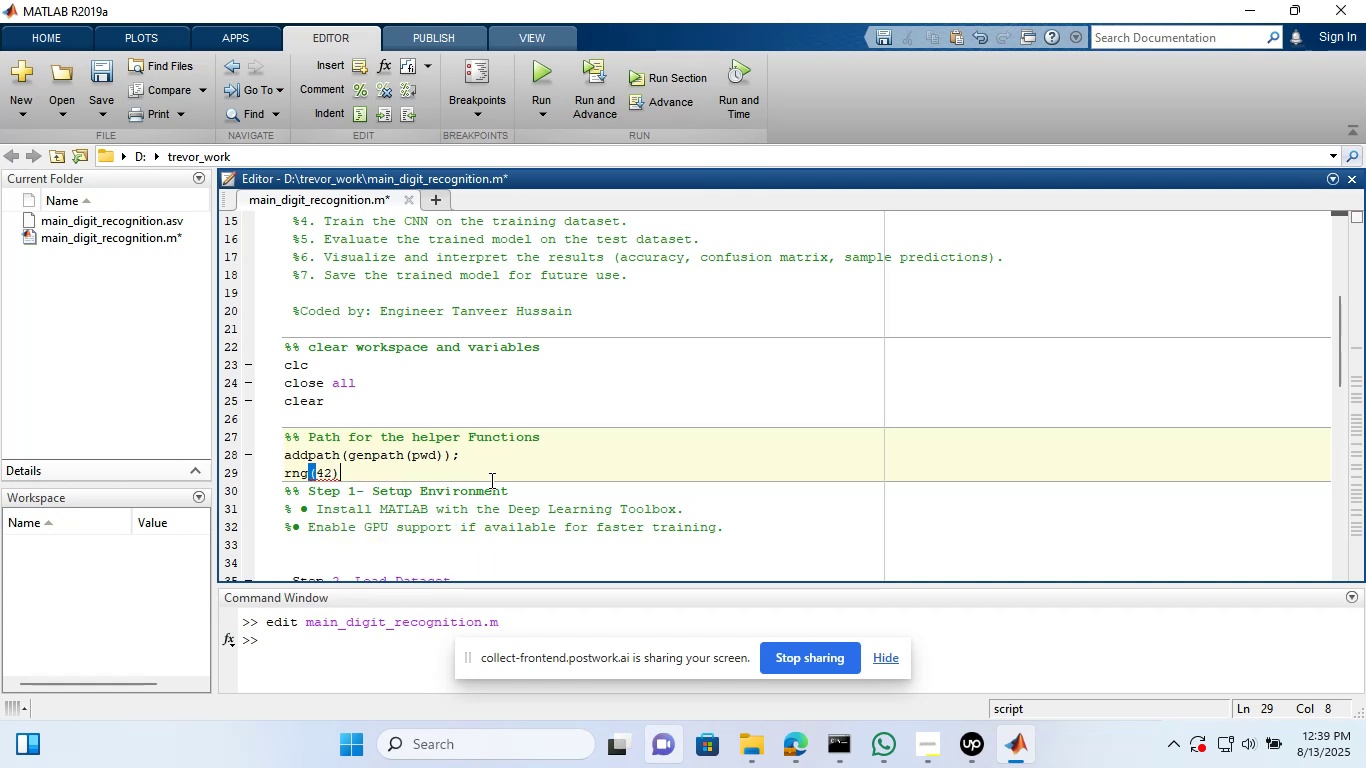 
wait(5.35)
 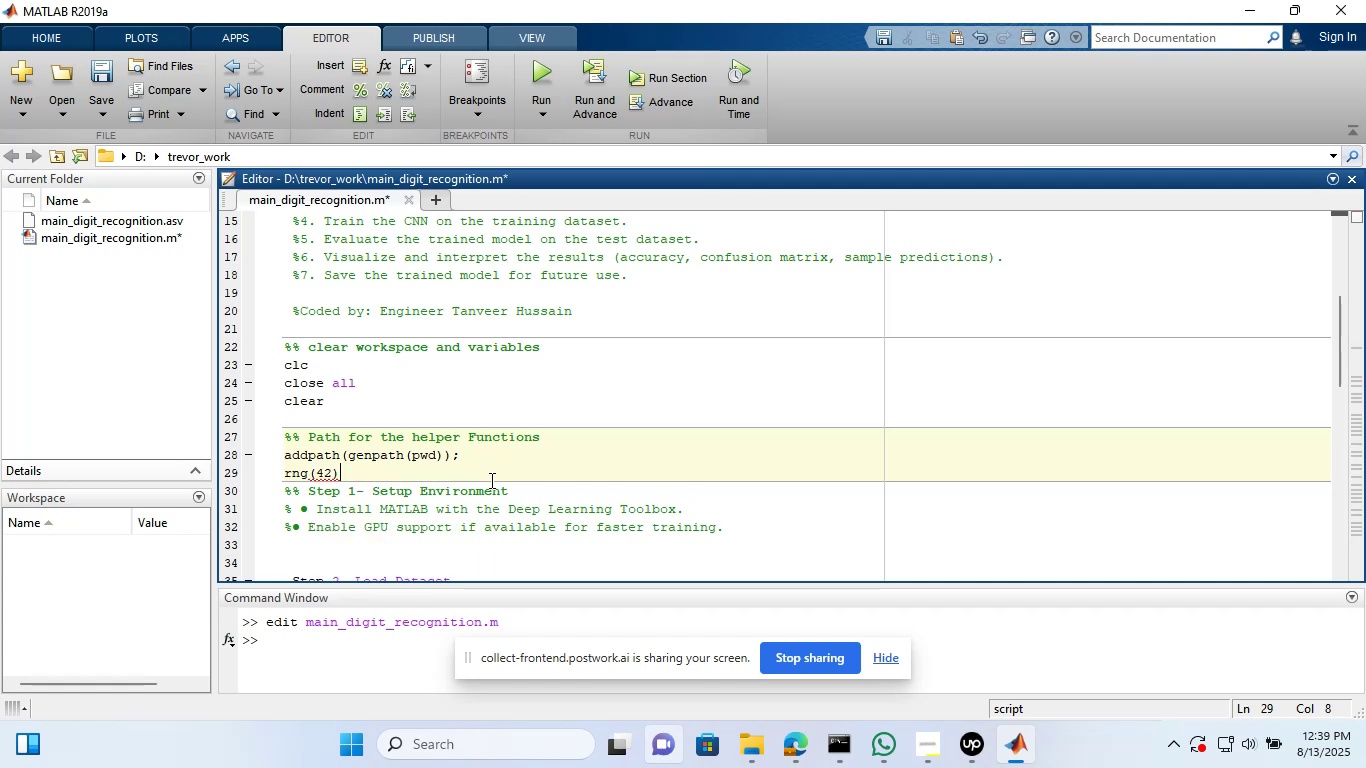 
key(Shift+Semicolon)
 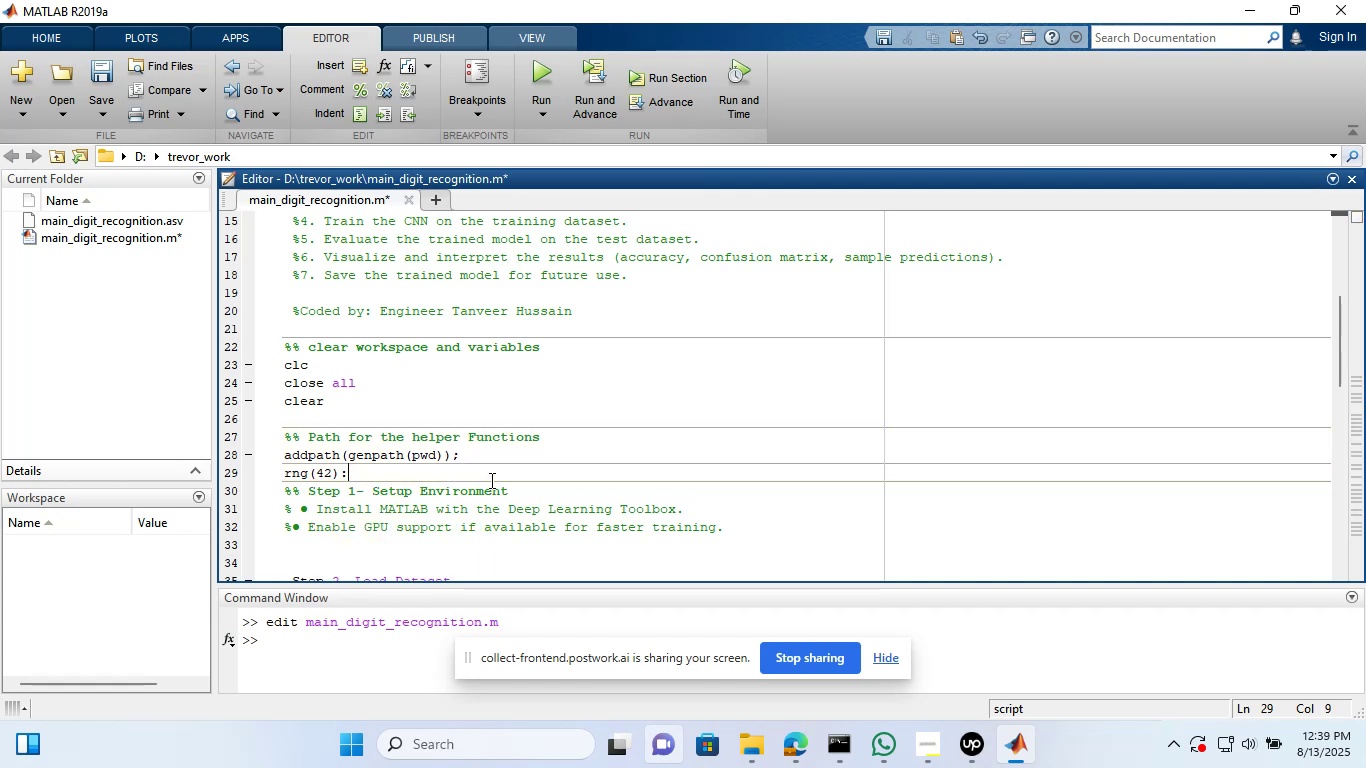 
key(Shift+Enter)
 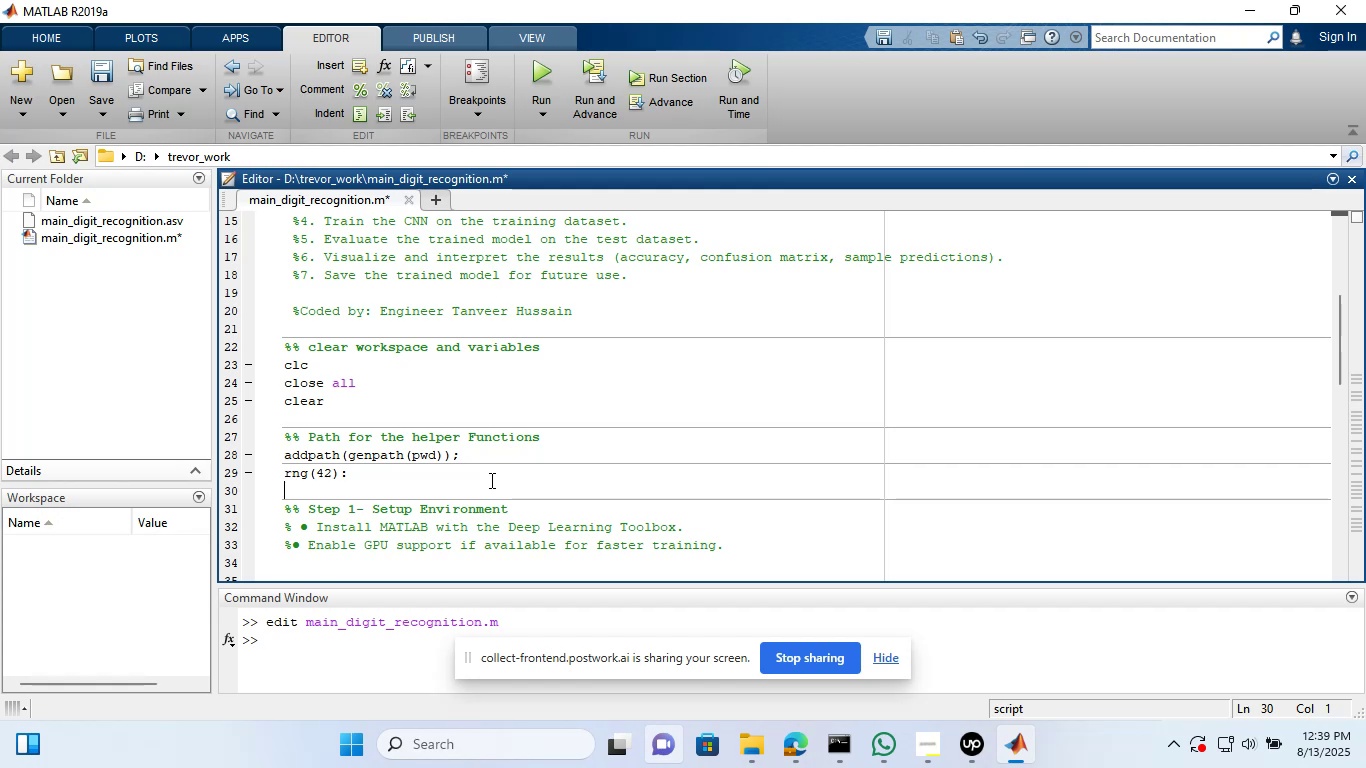 
type(fprintf()
 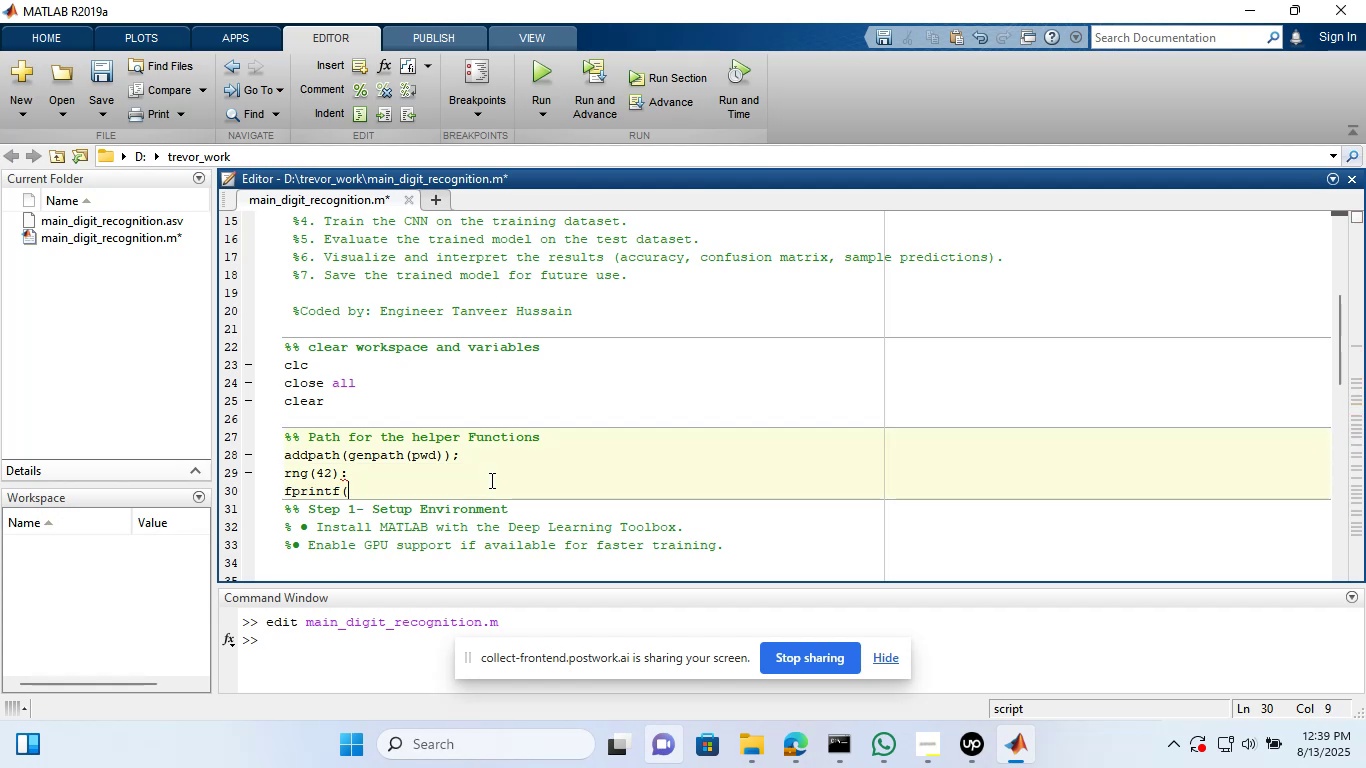 
type(")
key(Backspace)
type('++[NumLock])
key(Backspace)
key(Backspace)
type(== Handwi)
key(Backspace)
type(riteen)
key(Backspace)
key(Backspace)
key(Backspace)
type(ten Digit Ree)
key(Backspace)
type(cognition using Deep Learning++)
key(Backspace)
key(Backspace)
 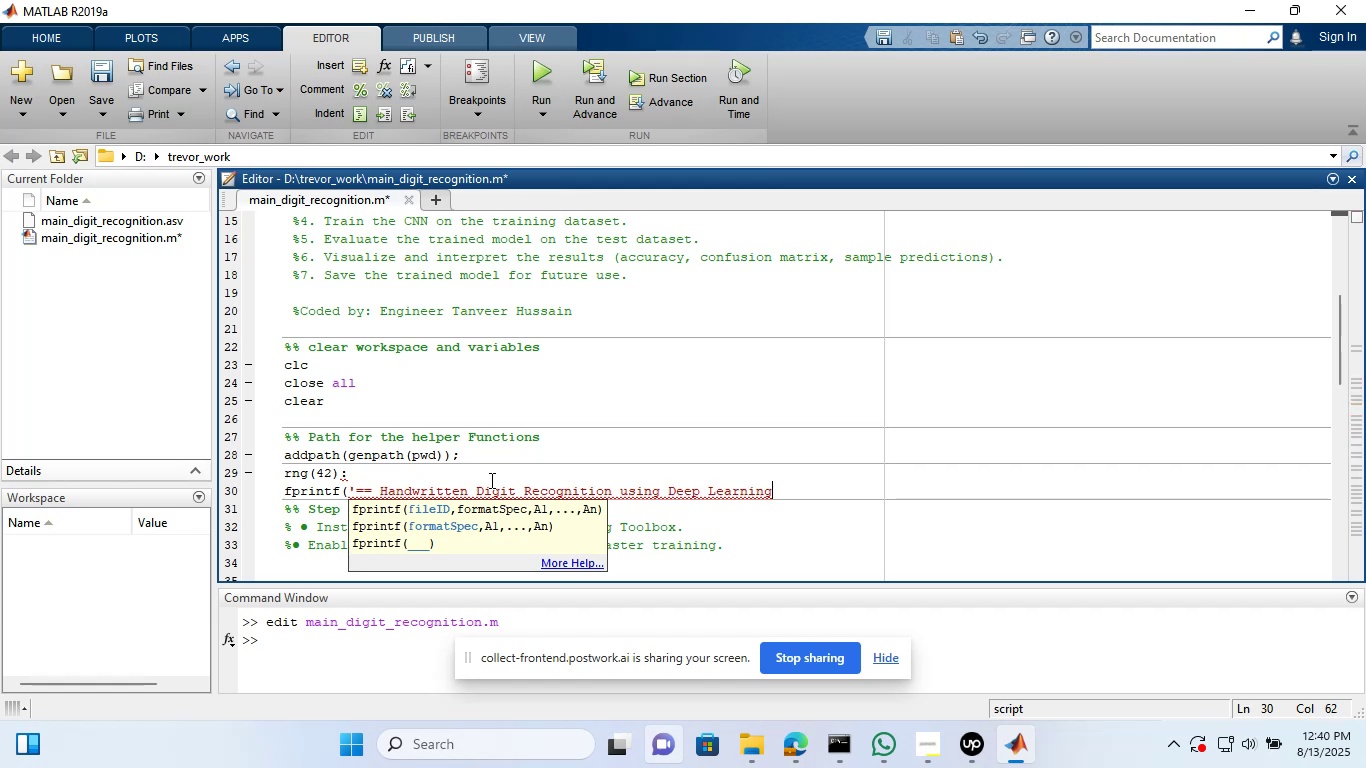 
wait(12.55)
 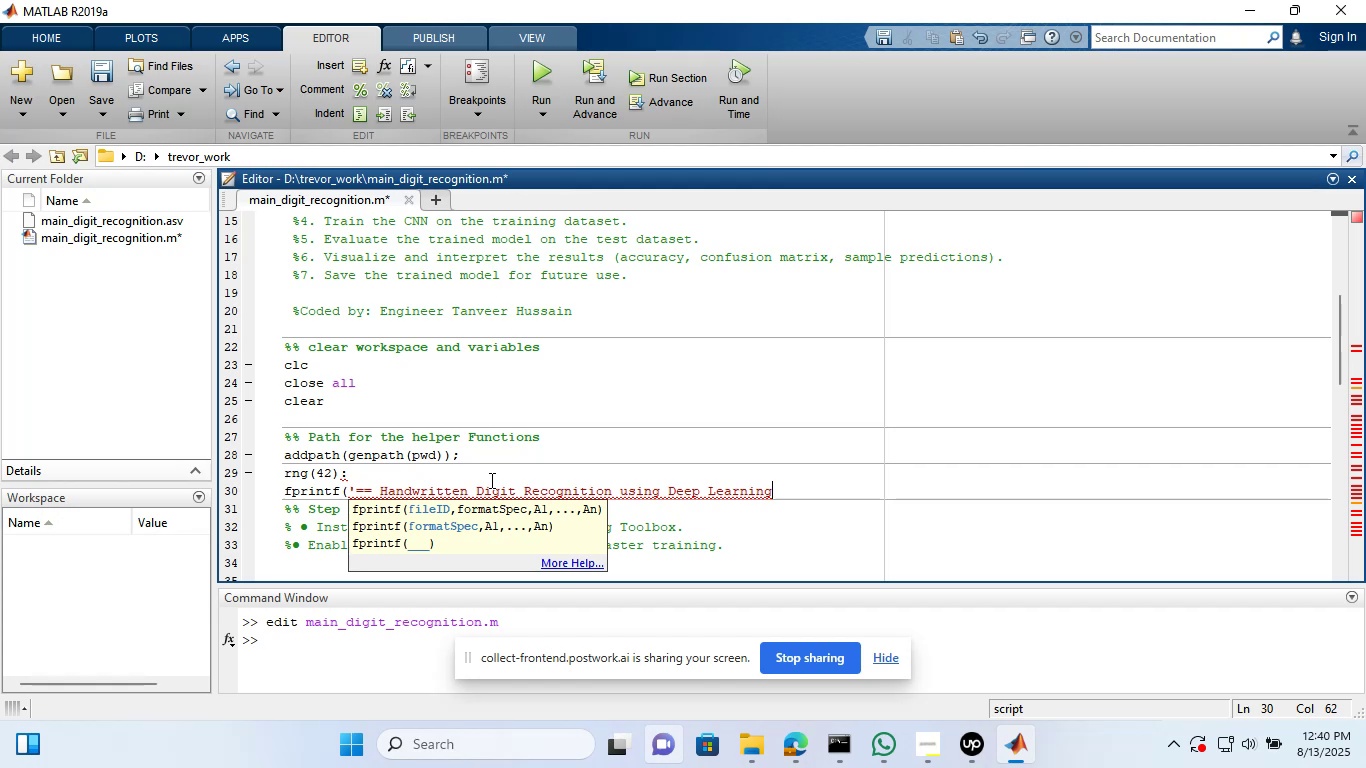 
key(Shift+Equal)
 